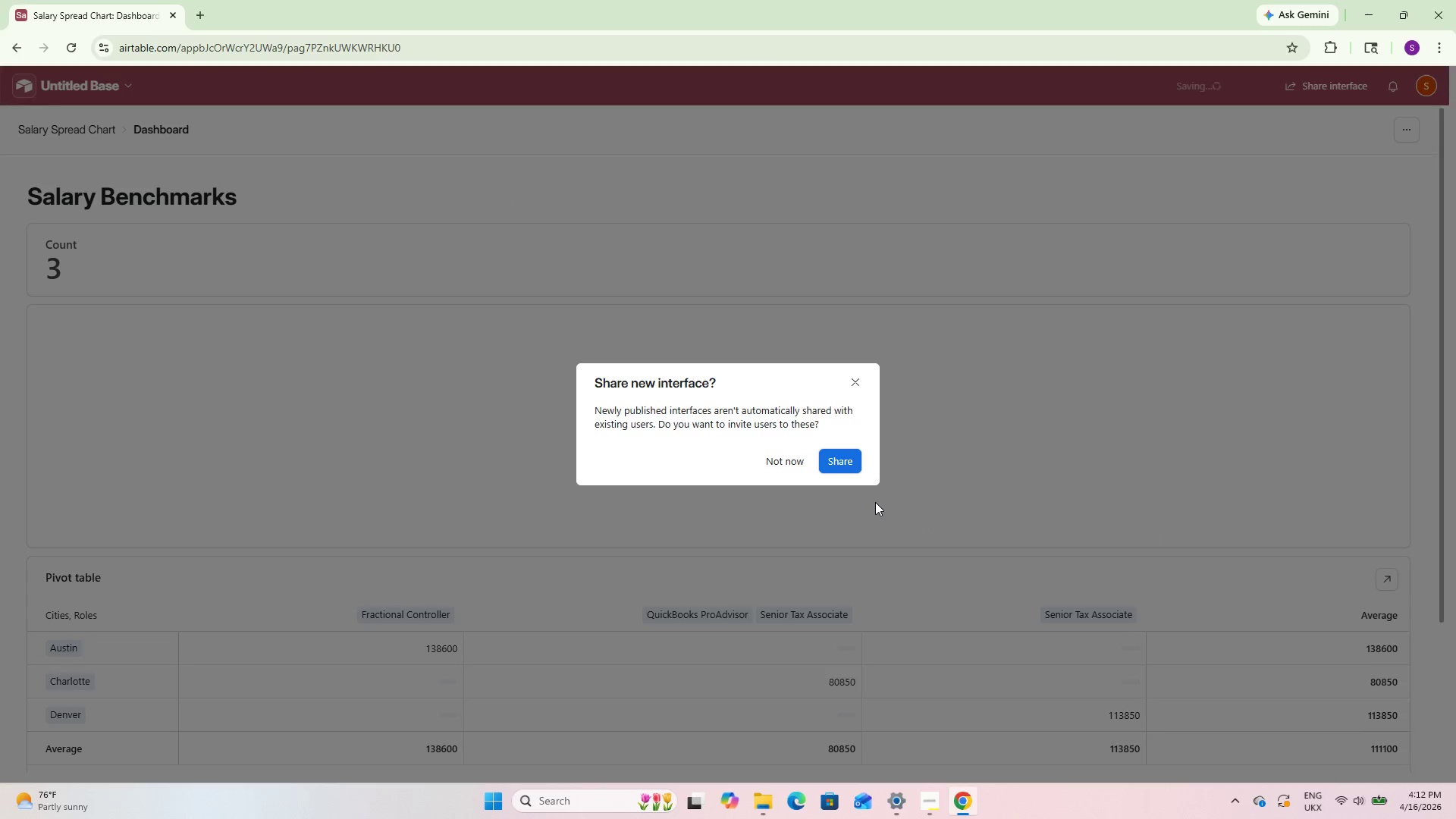 
mouse_move([852, 450])
 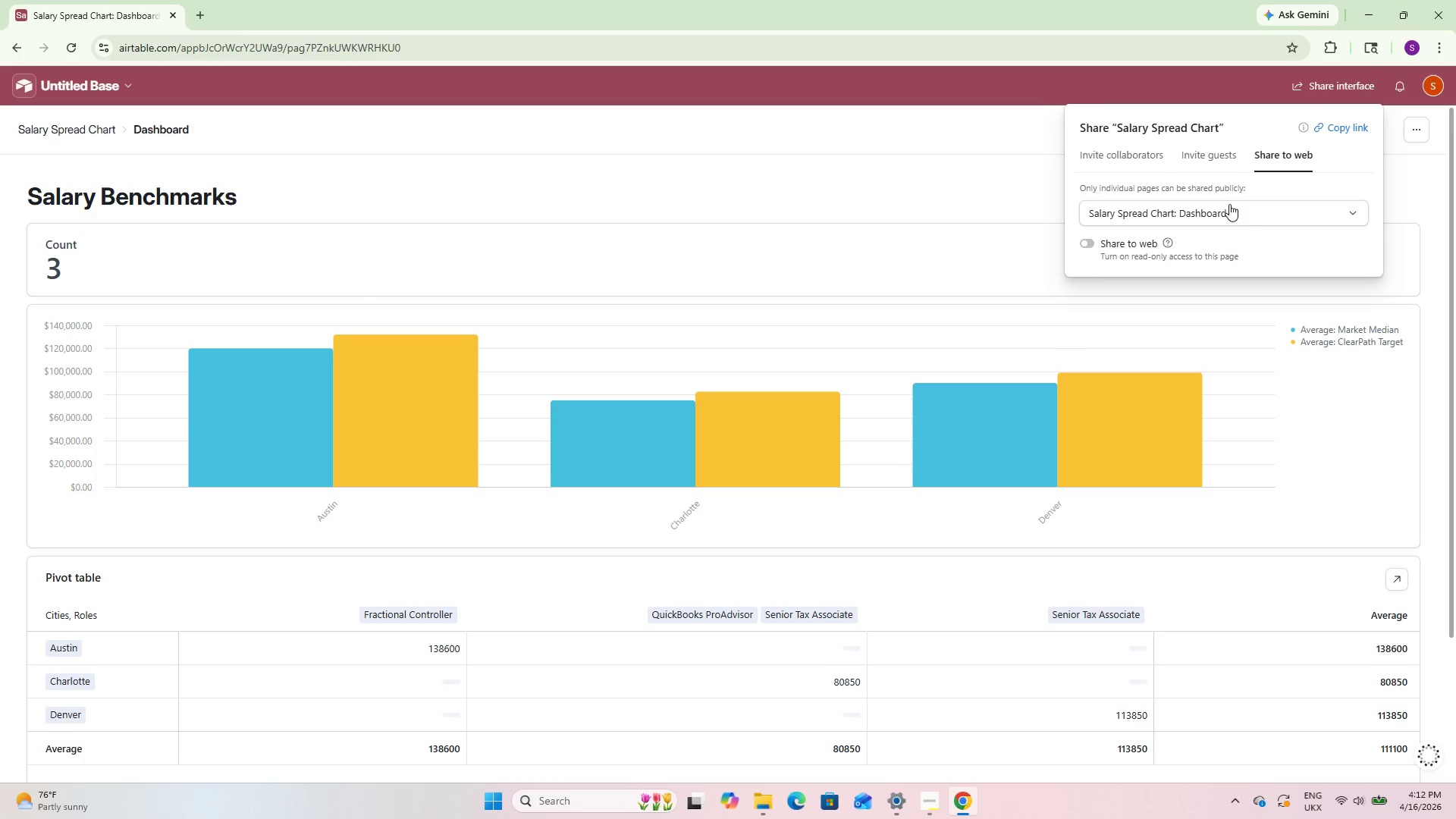 
left_click([1158, 213])
 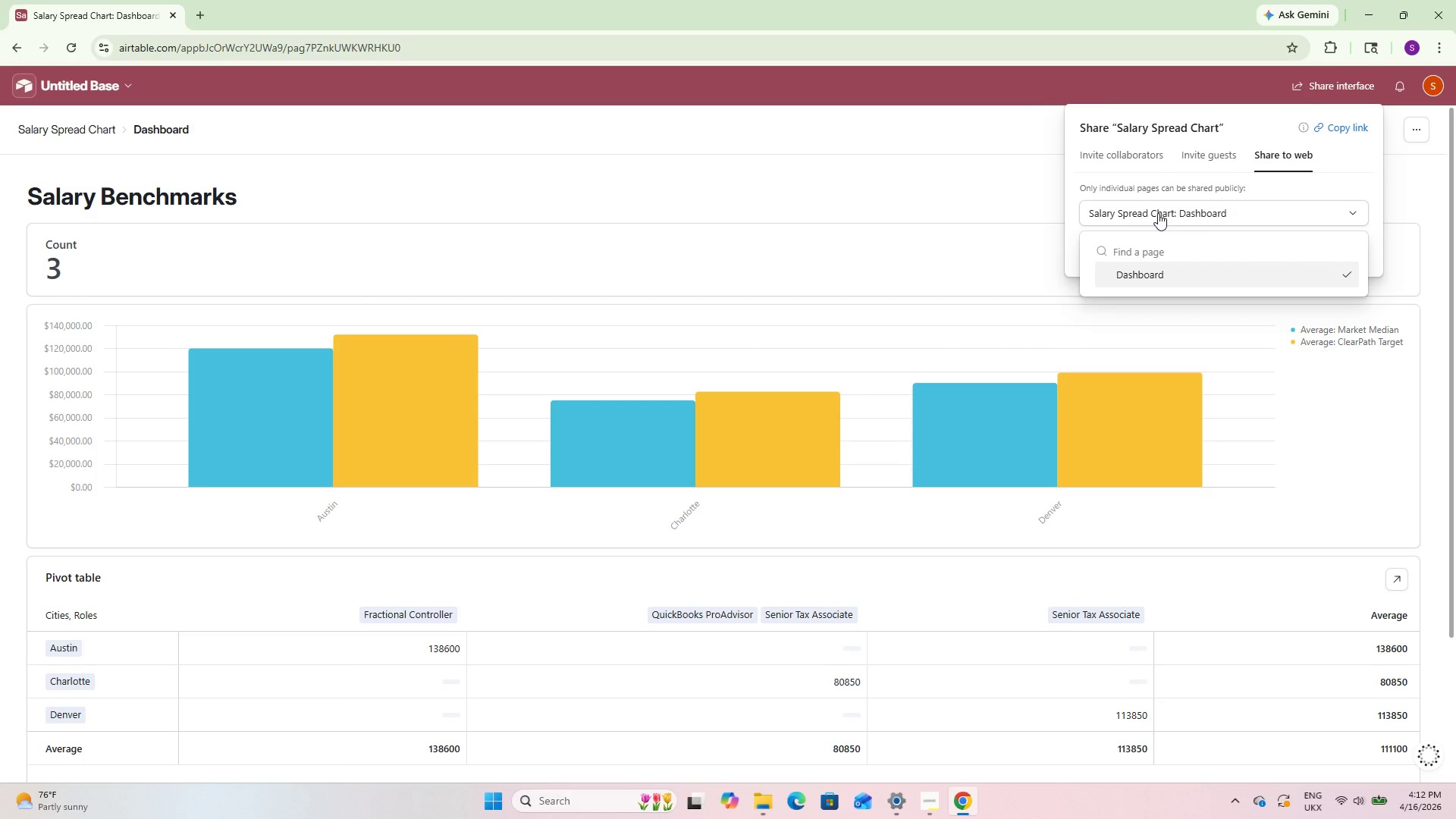 
left_click([1158, 213])
 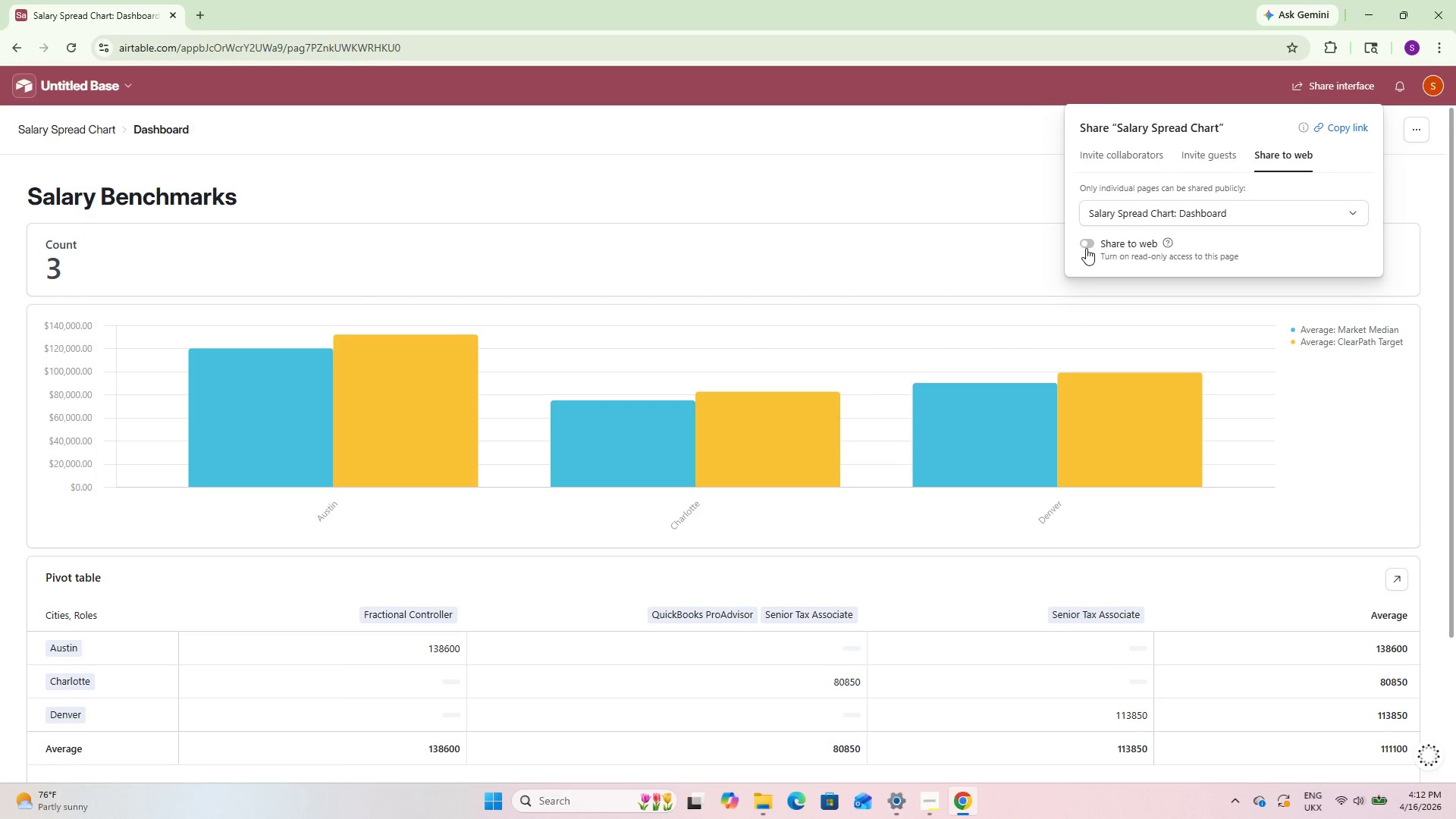 
left_click([1084, 248])
 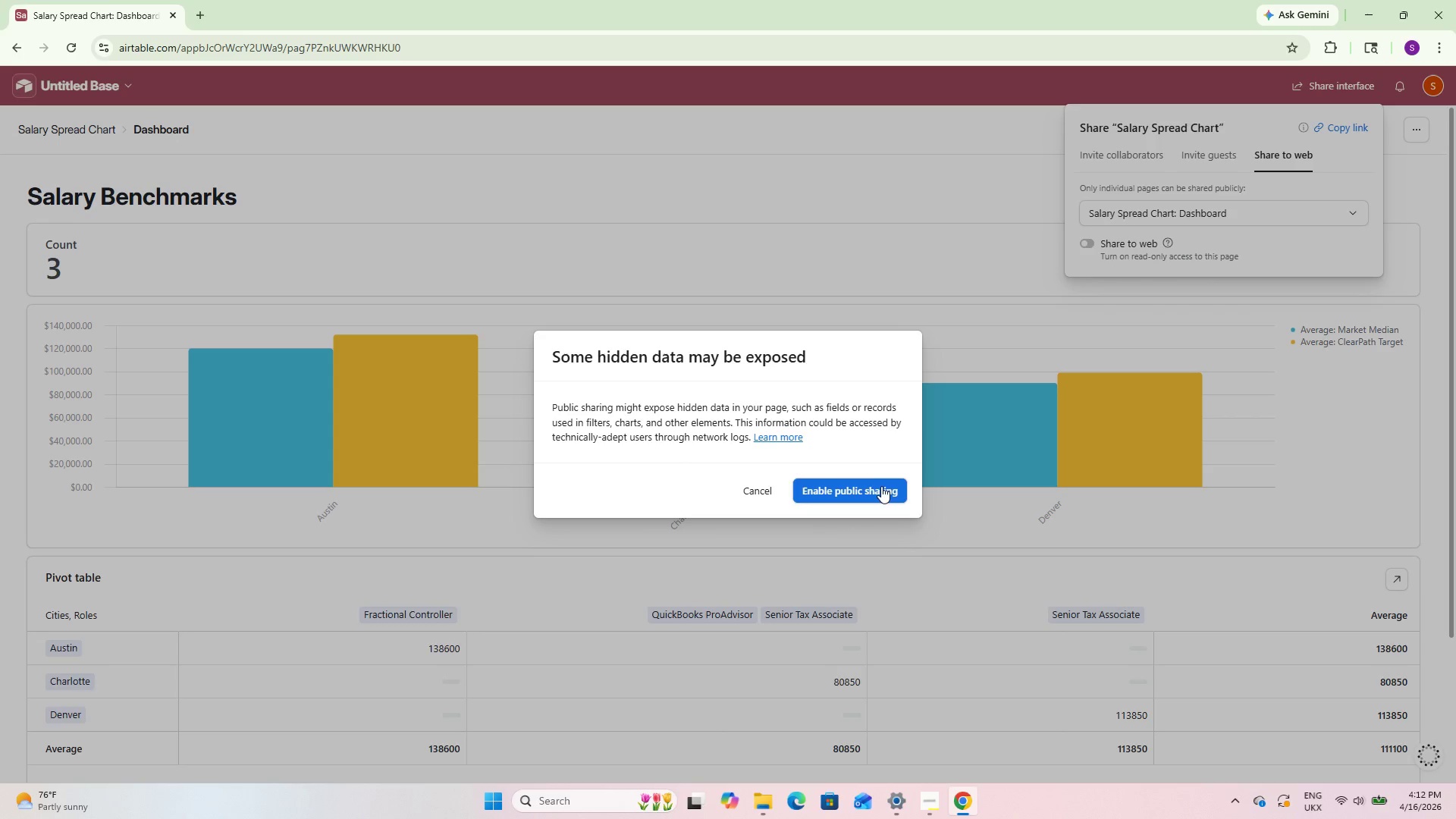 
left_click([880, 488])
 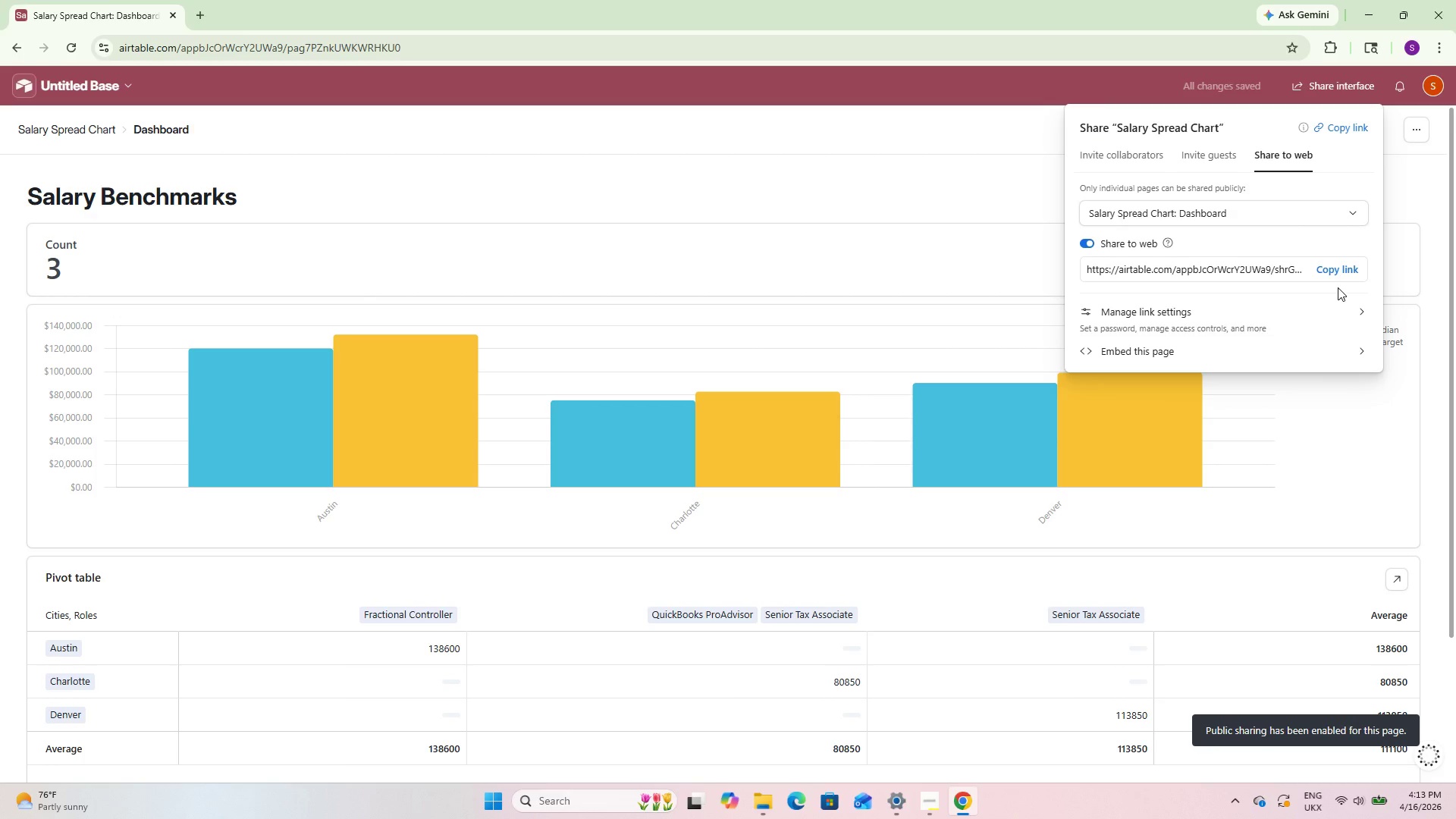 
left_click([1338, 274])
 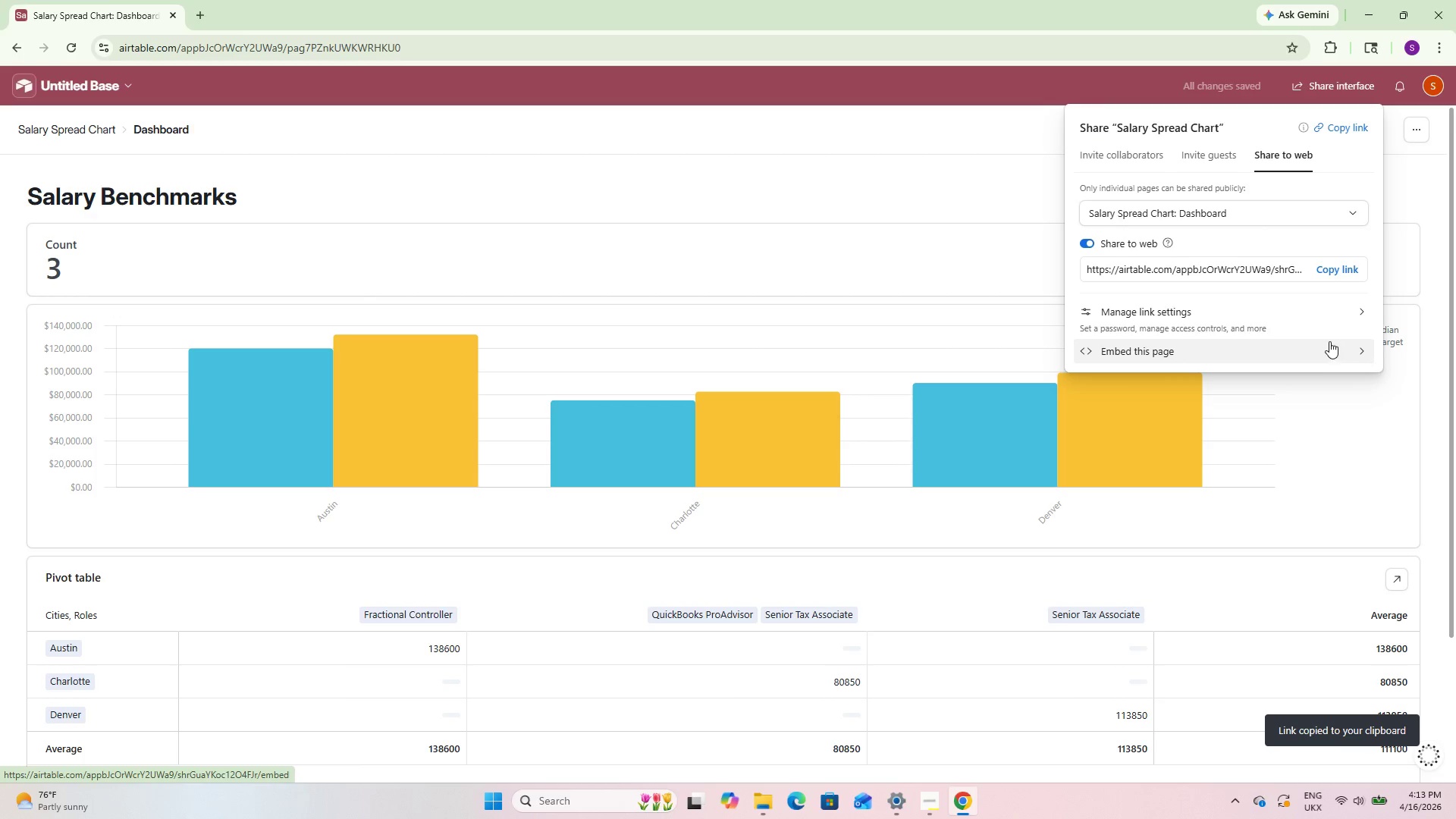 
left_click([1345, 272])
 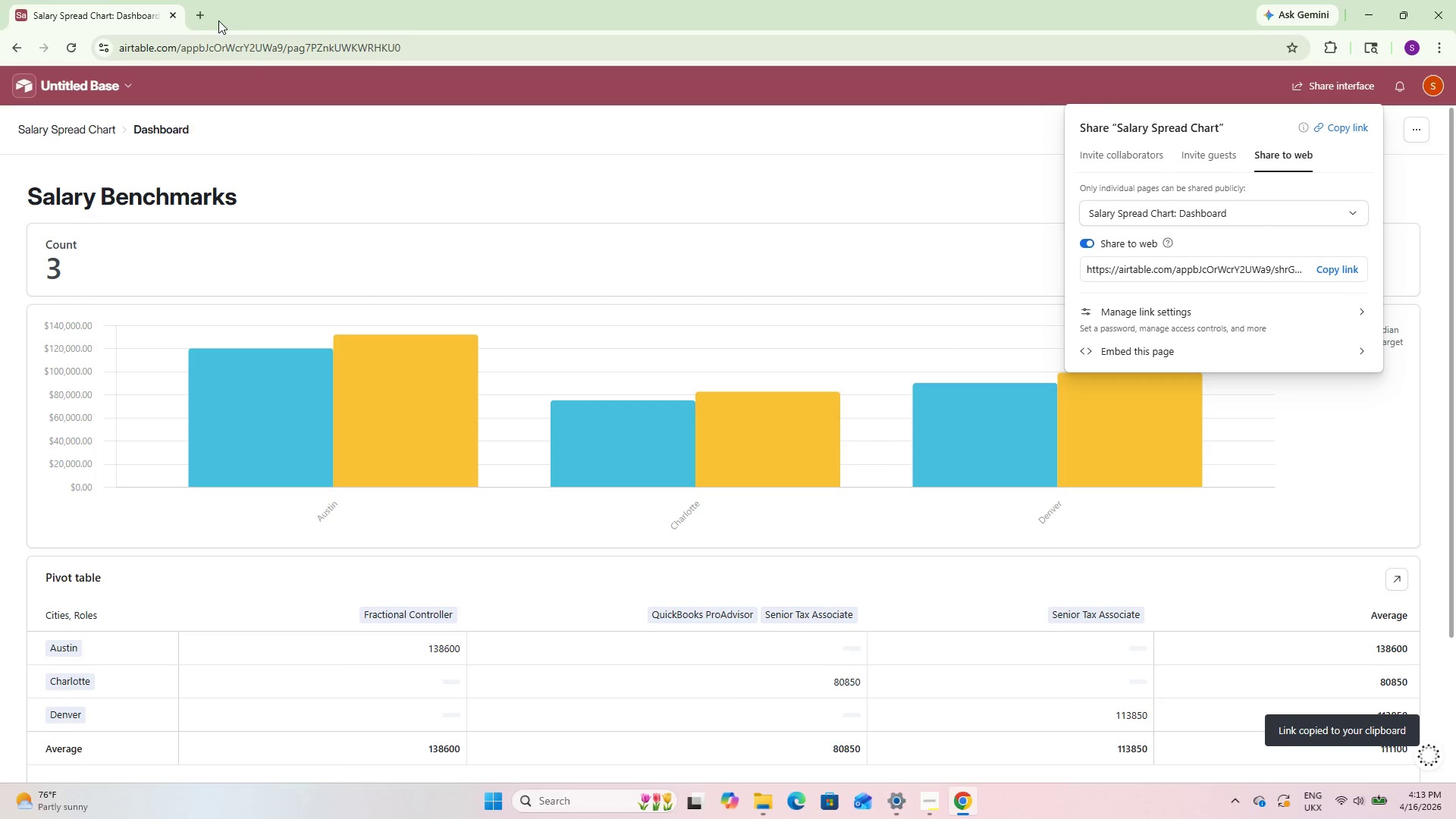 
left_click([205, 20])
 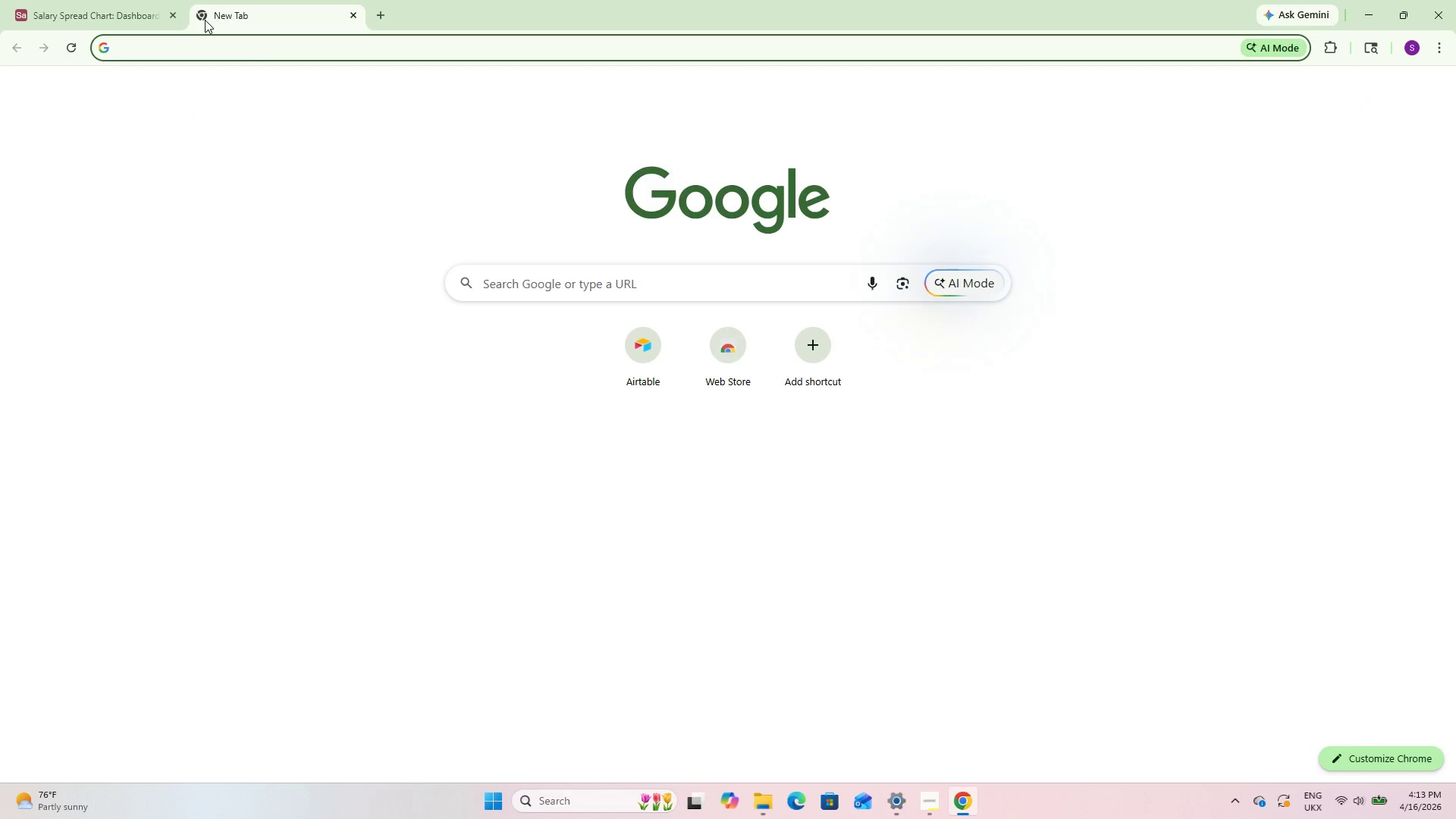 
key(Control+V)
 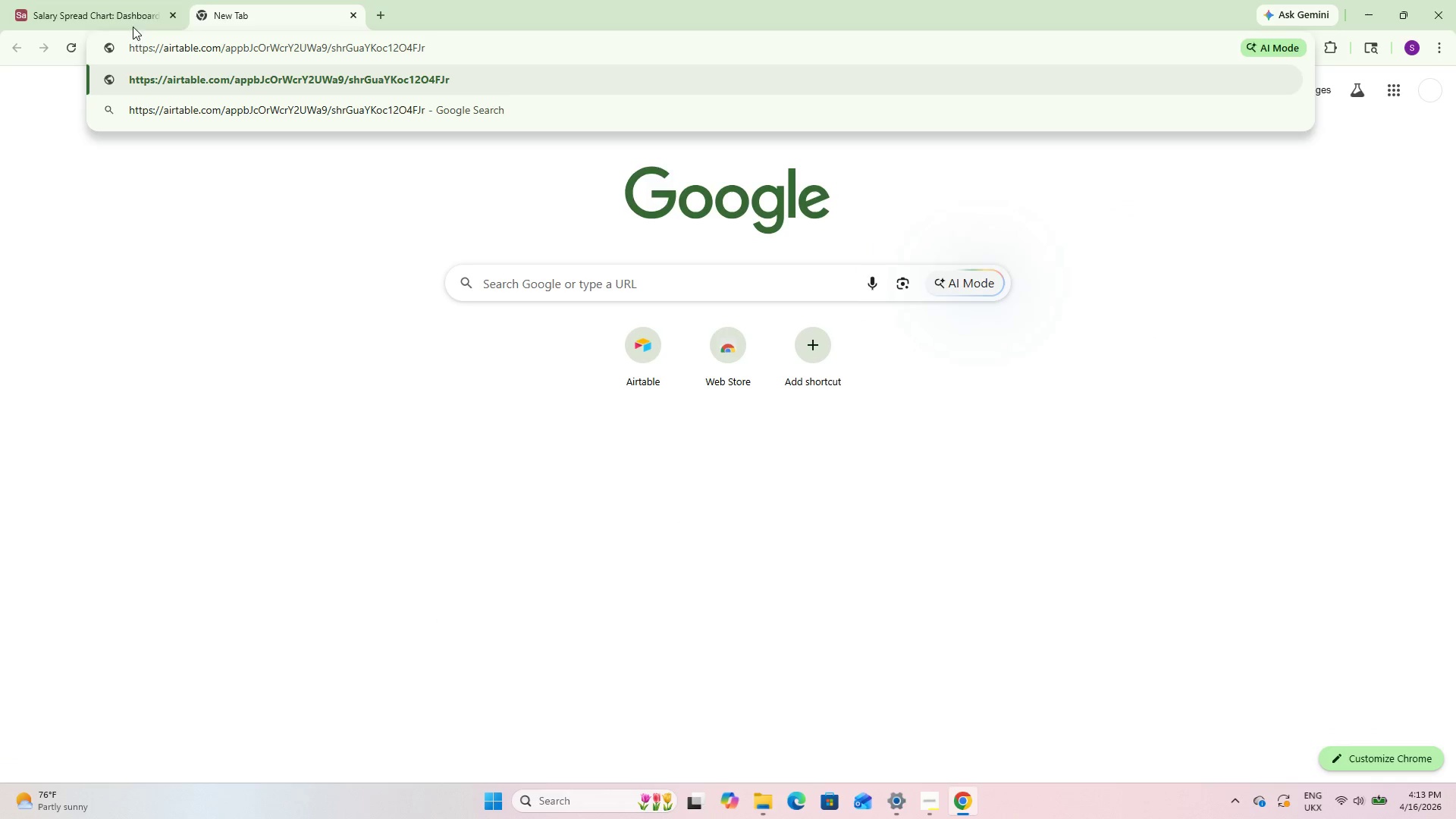 
left_click([133, 17])
 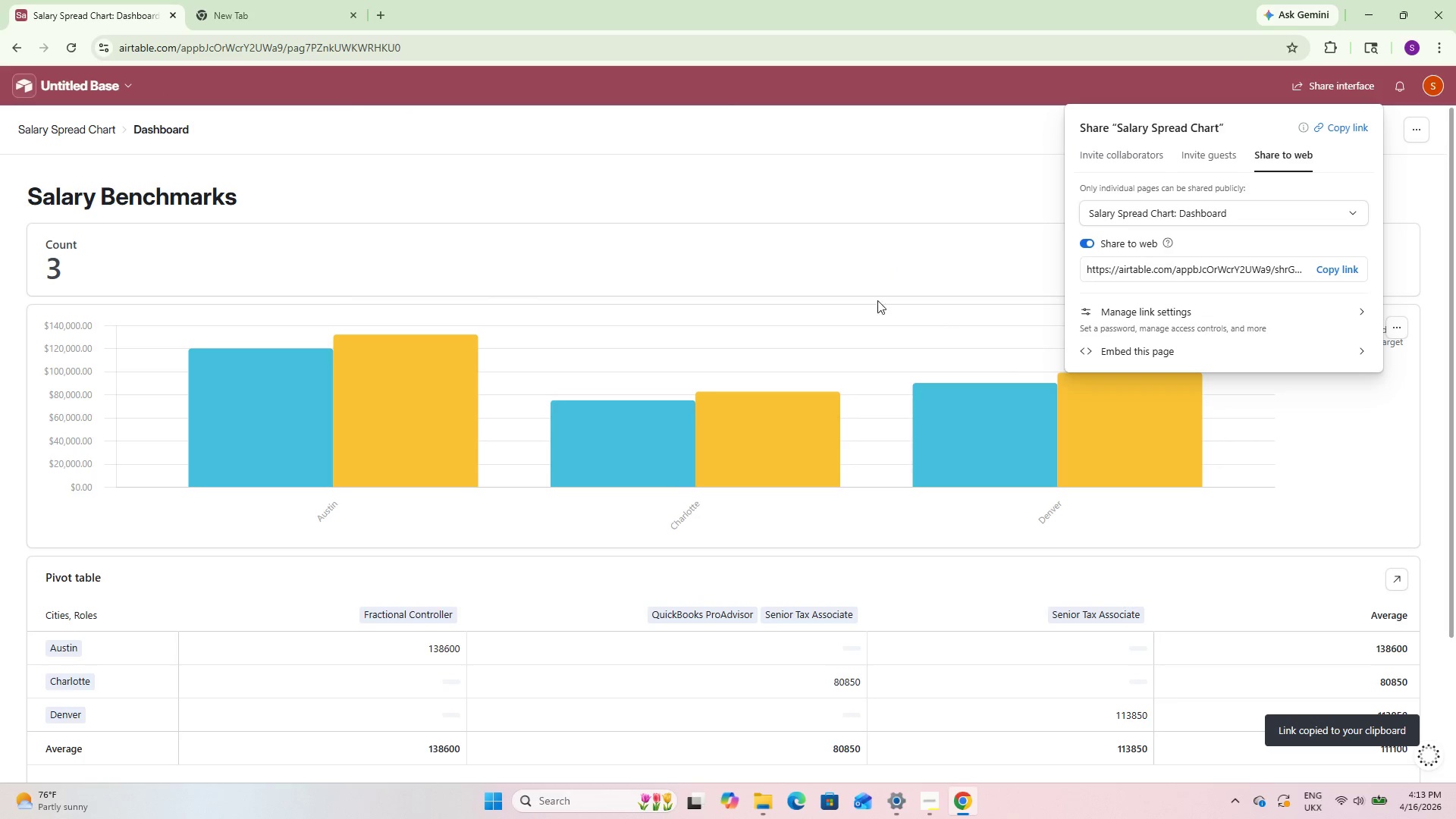 
left_click([852, 261])
 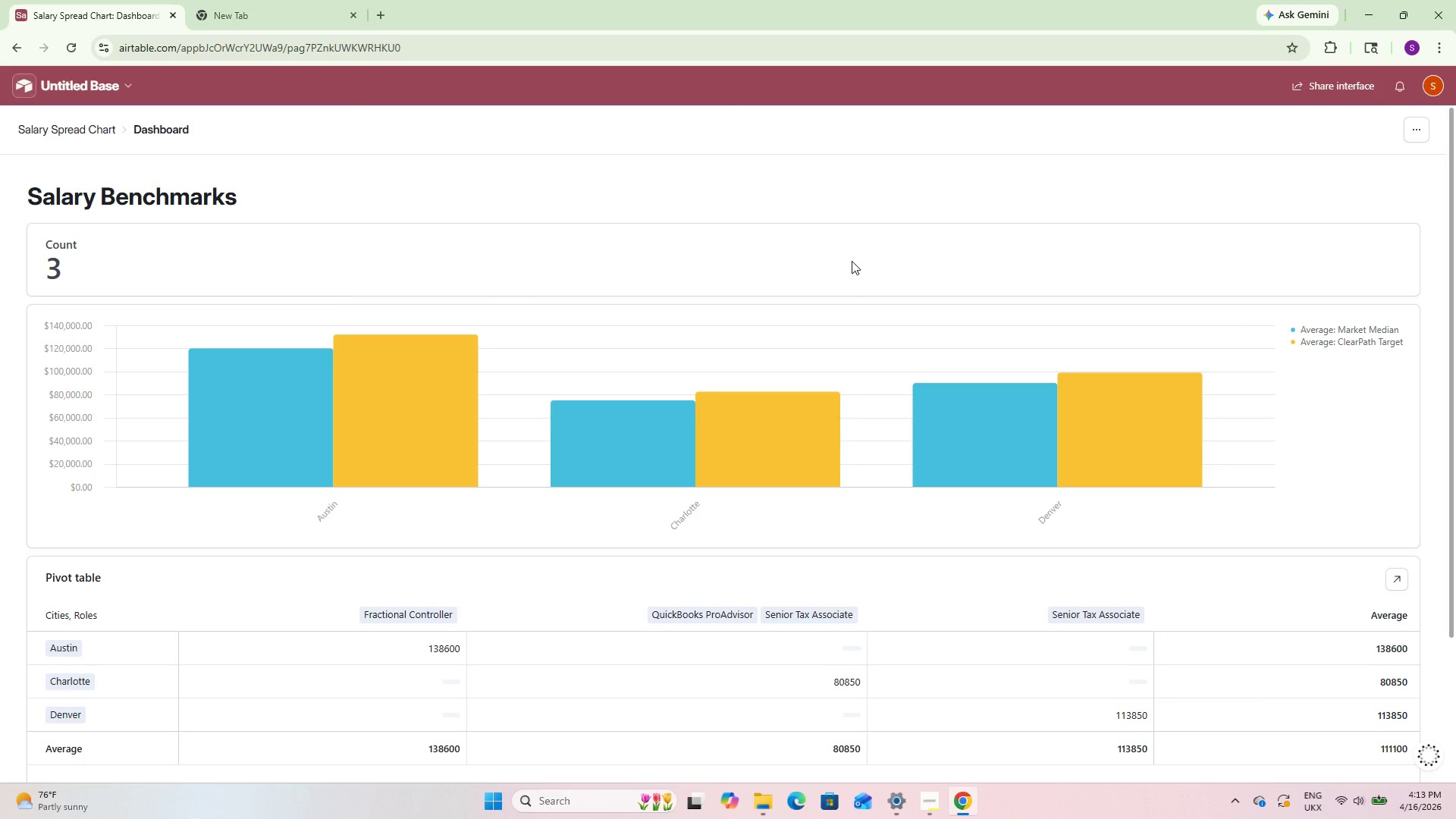 
wait(7.94)
 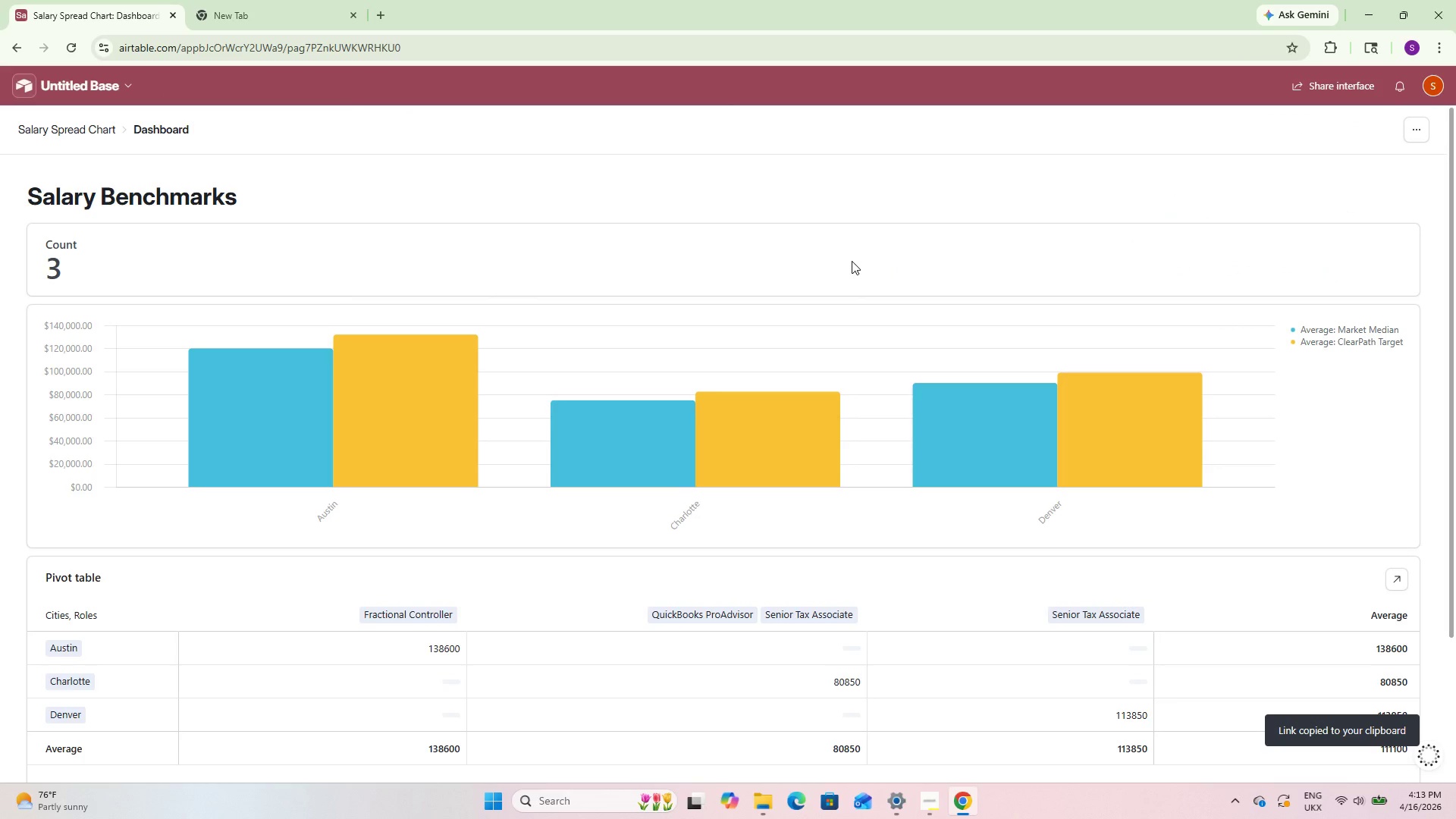 
scroll: coordinate [572, 394], scroll_direction: down, amount: 8.0
 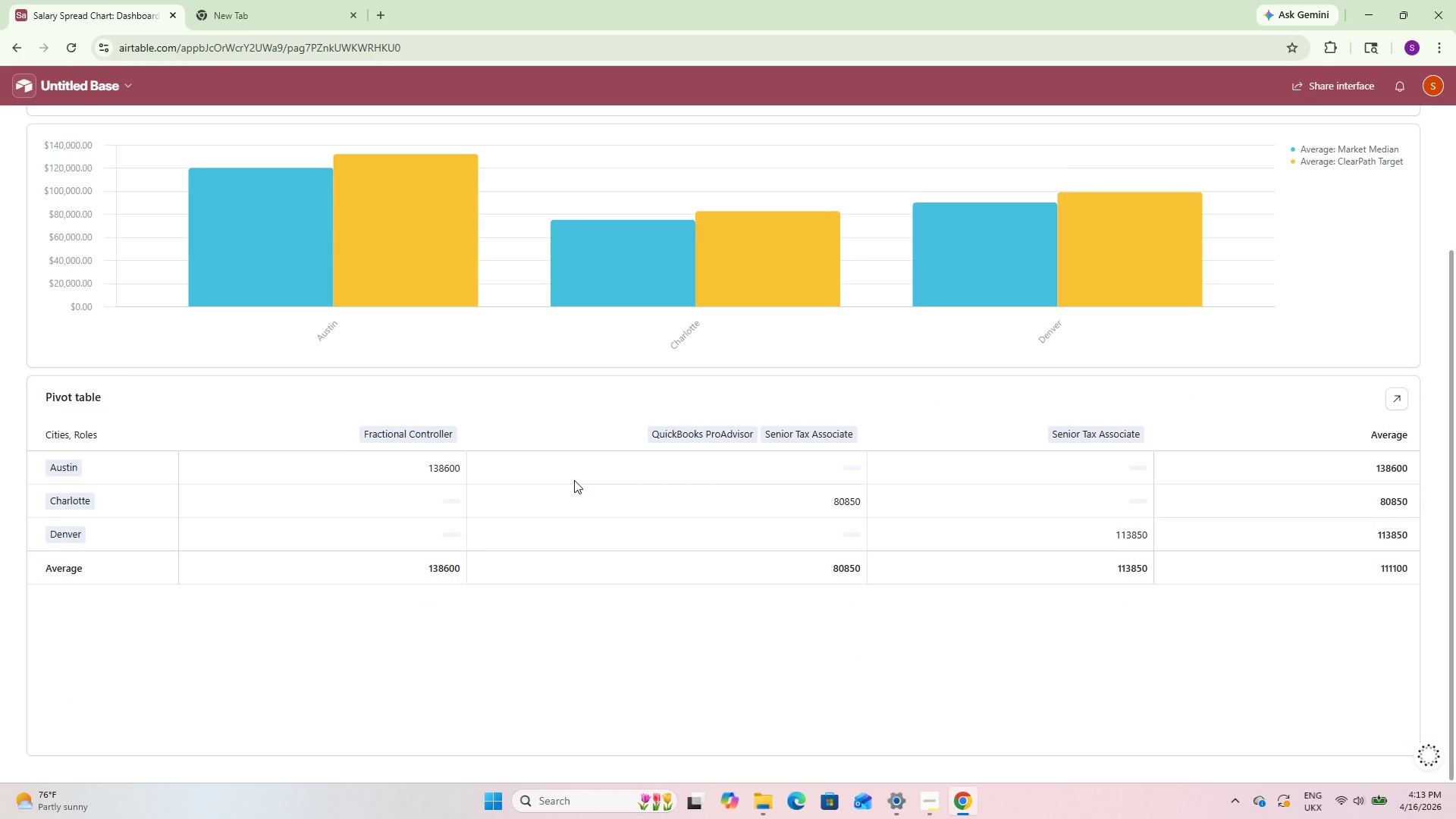 
scroll: coordinate [574, 480], scroll_direction: none, amount: 0.0
 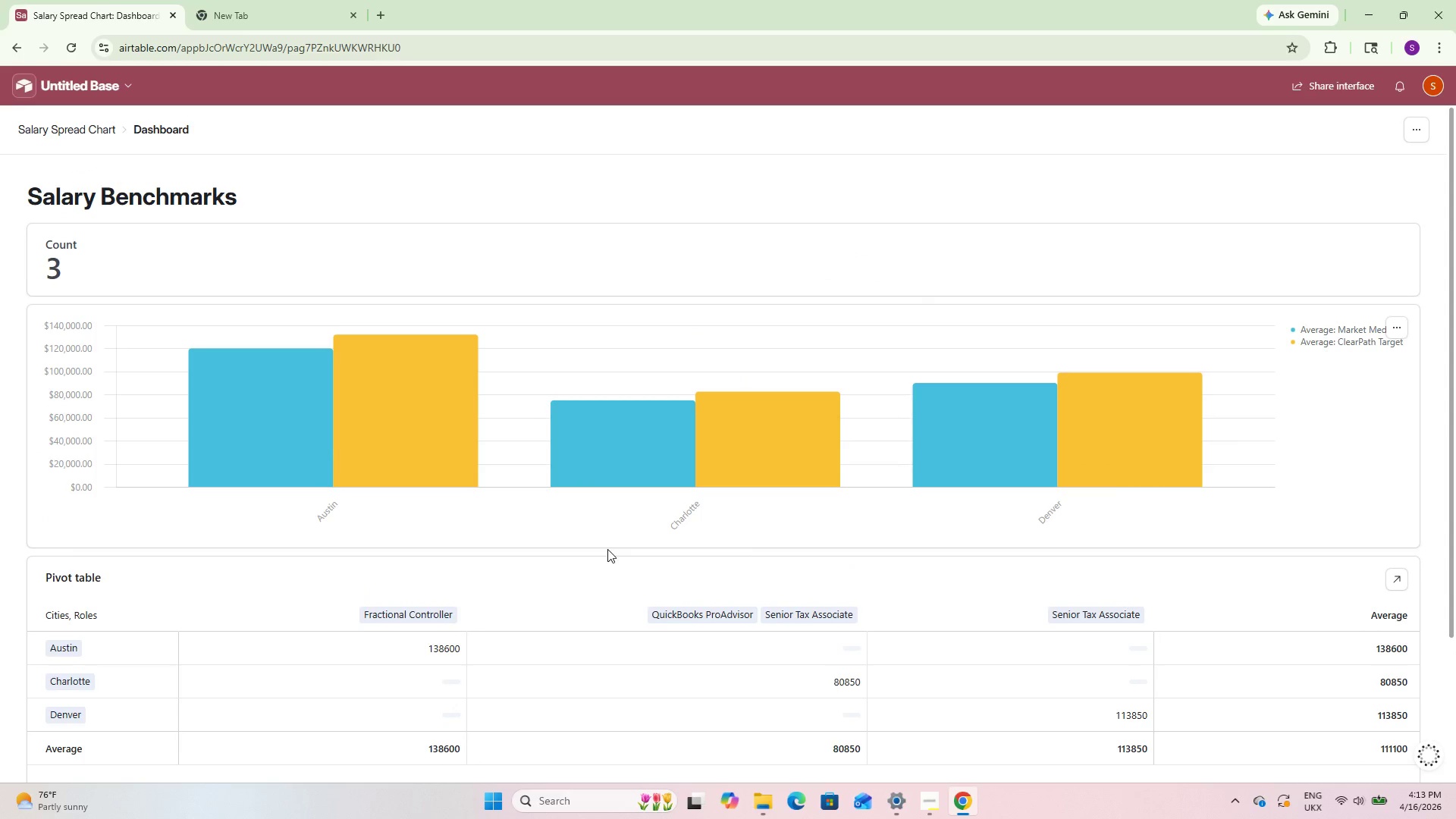 
scroll: coordinate [1096, 393], scroll_direction: down, amount: 3.0
 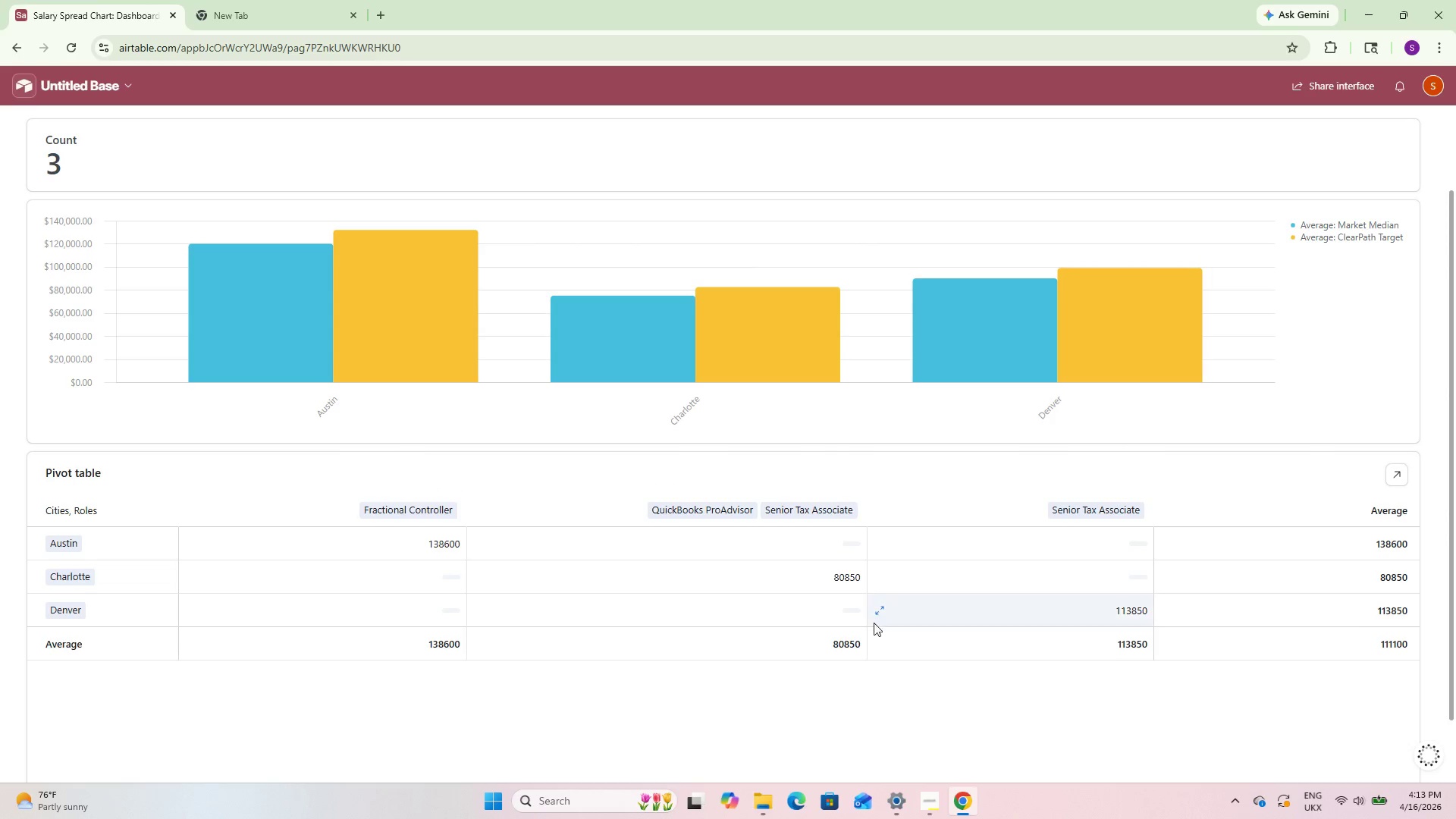 
scroll: coordinate [723, 610], scroll_direction: up, amount: 5.0
 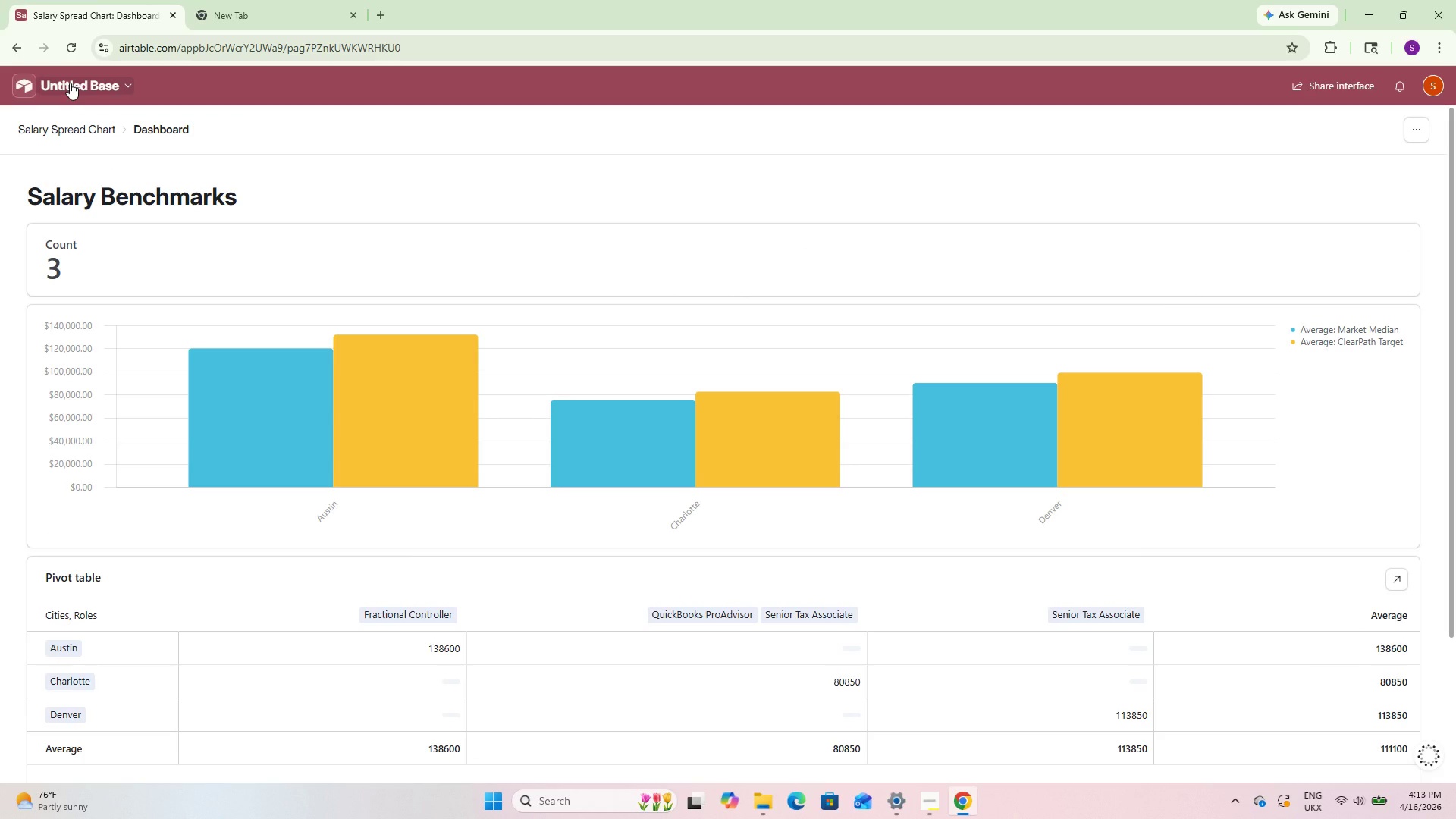 
left_click([70, 83])
 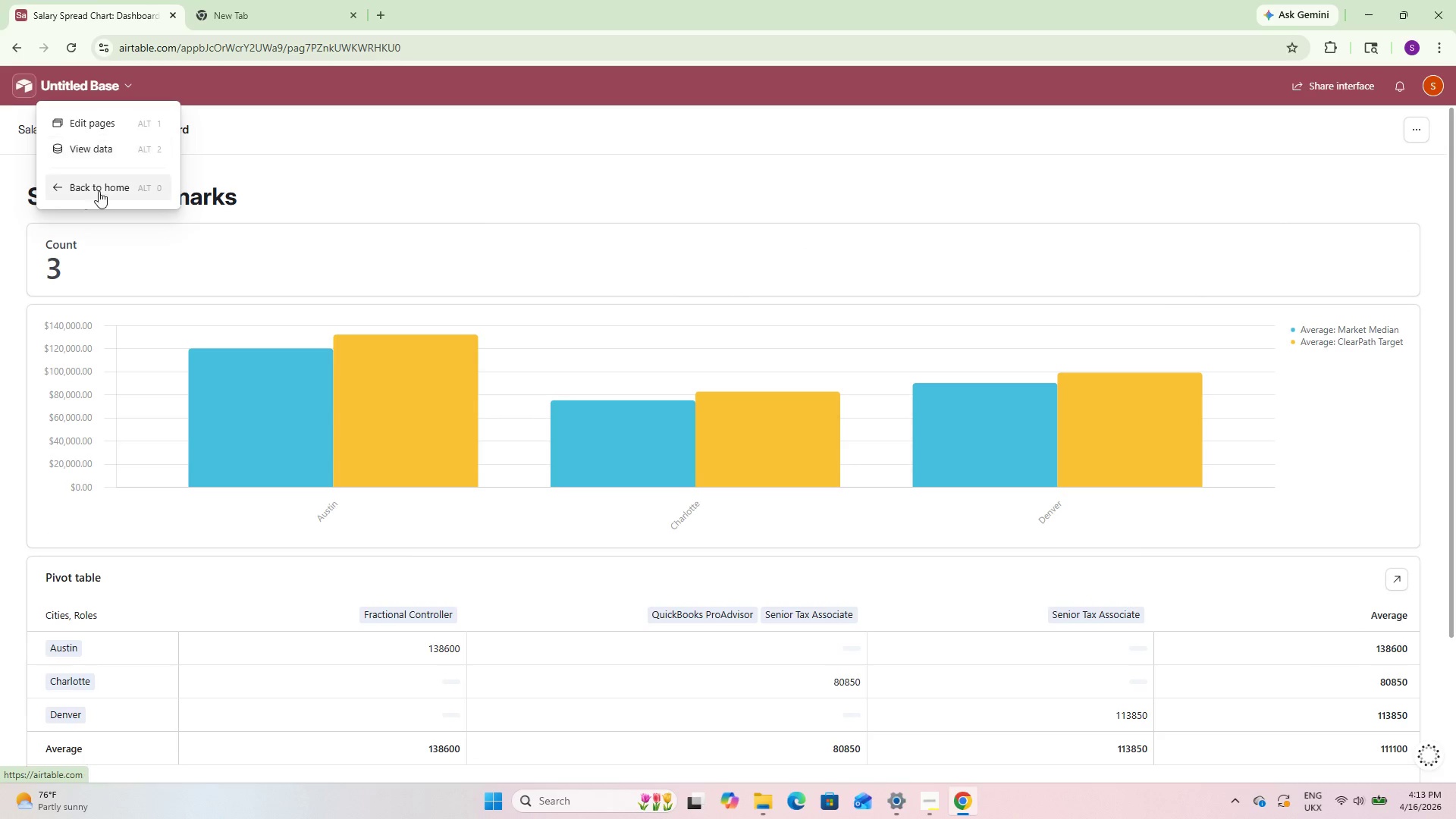 
left_click([91, 118])
 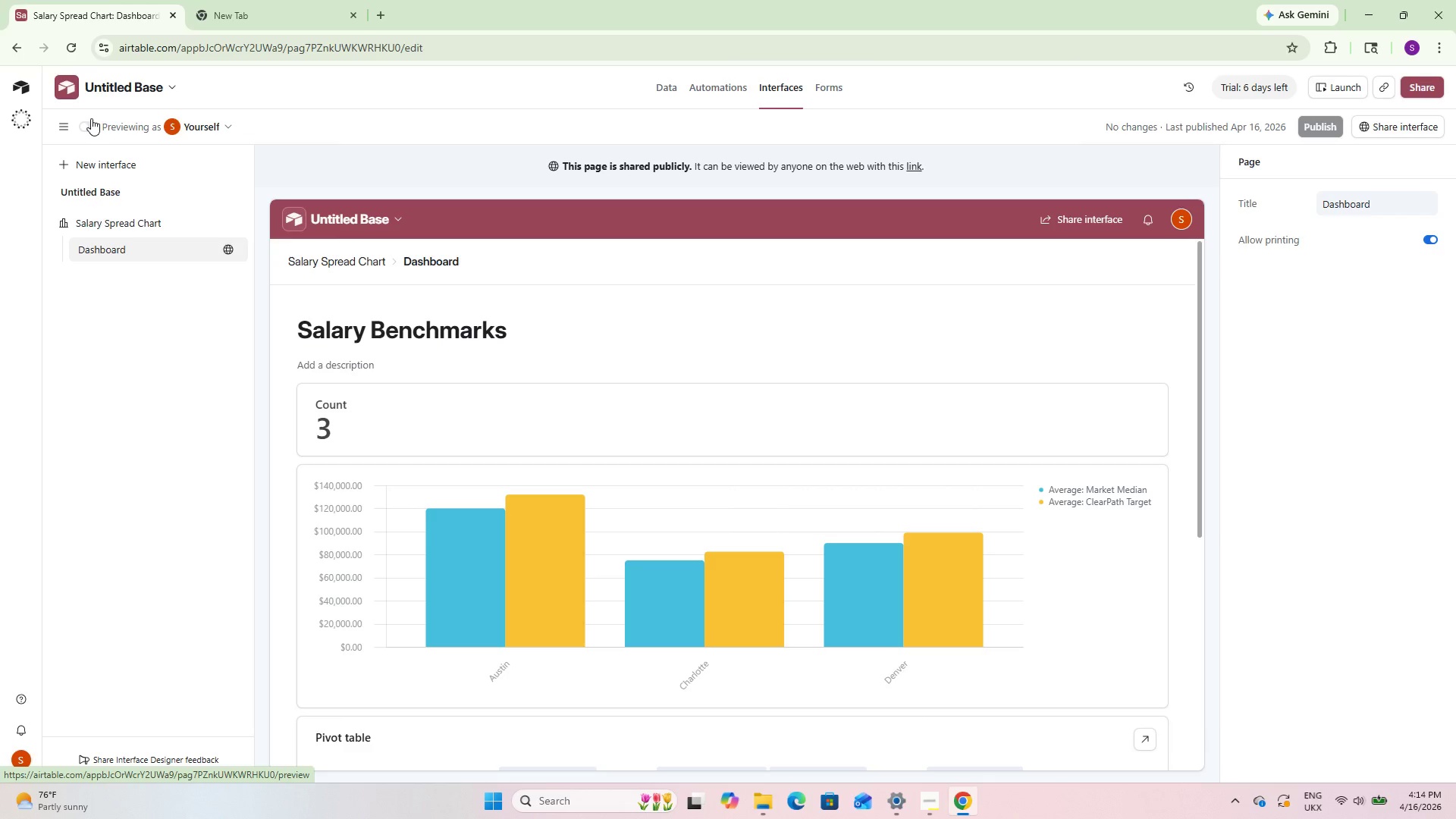 
wait(75.19)
 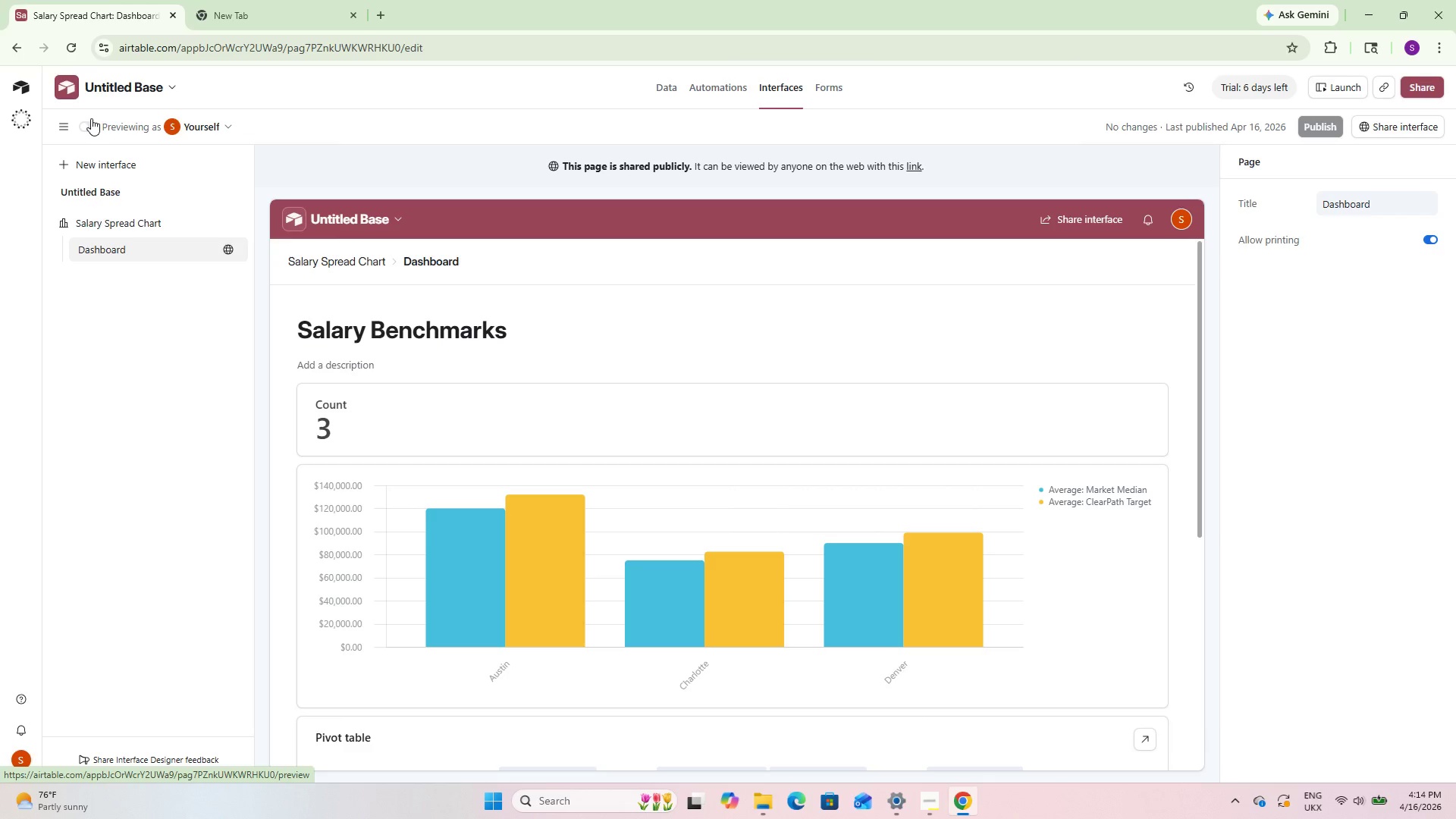 
left_click([670, 79])
 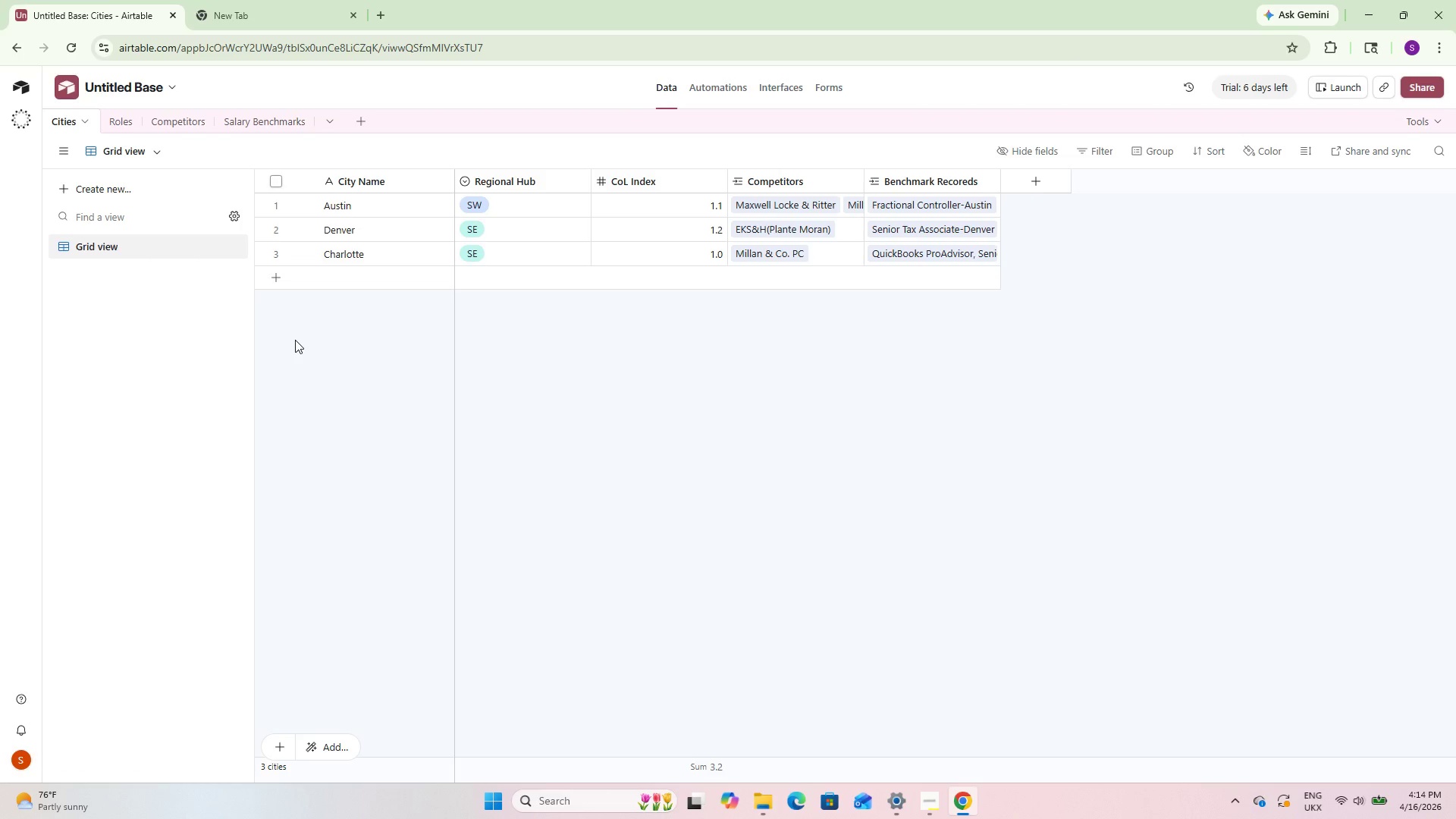 
wait(7.81)
 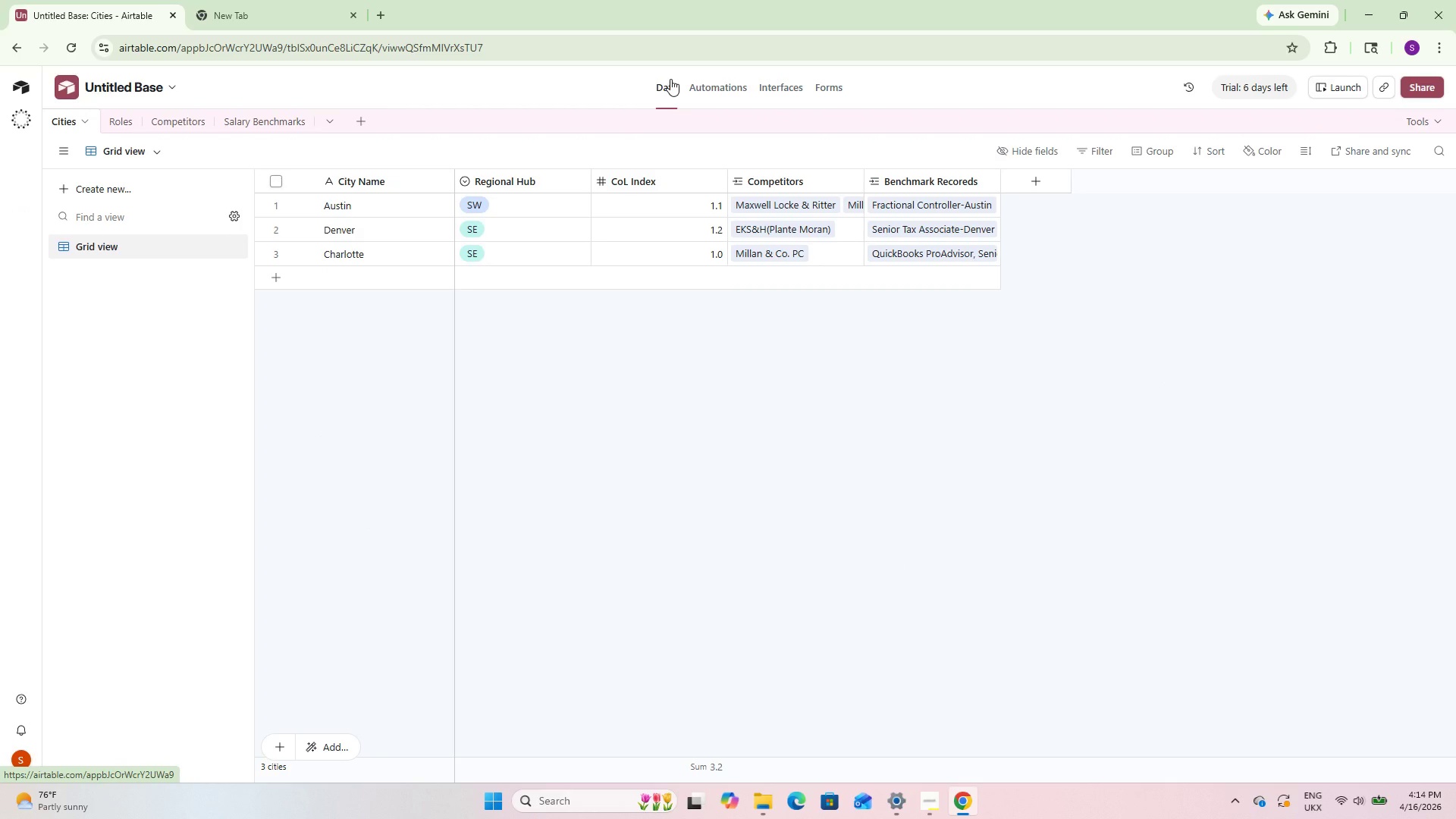 
double_click([142, 246])
 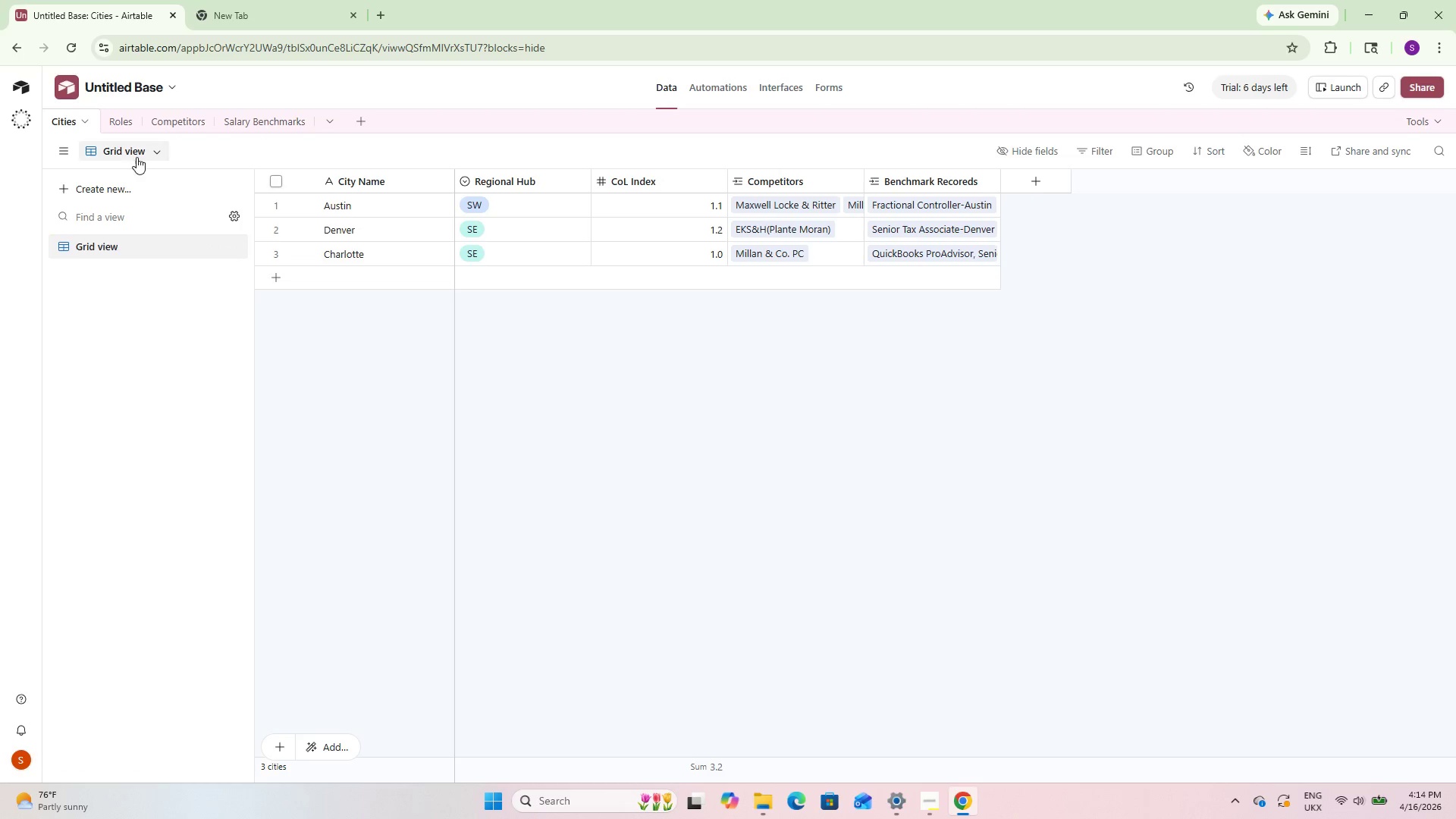 
left_click([130, 152])
 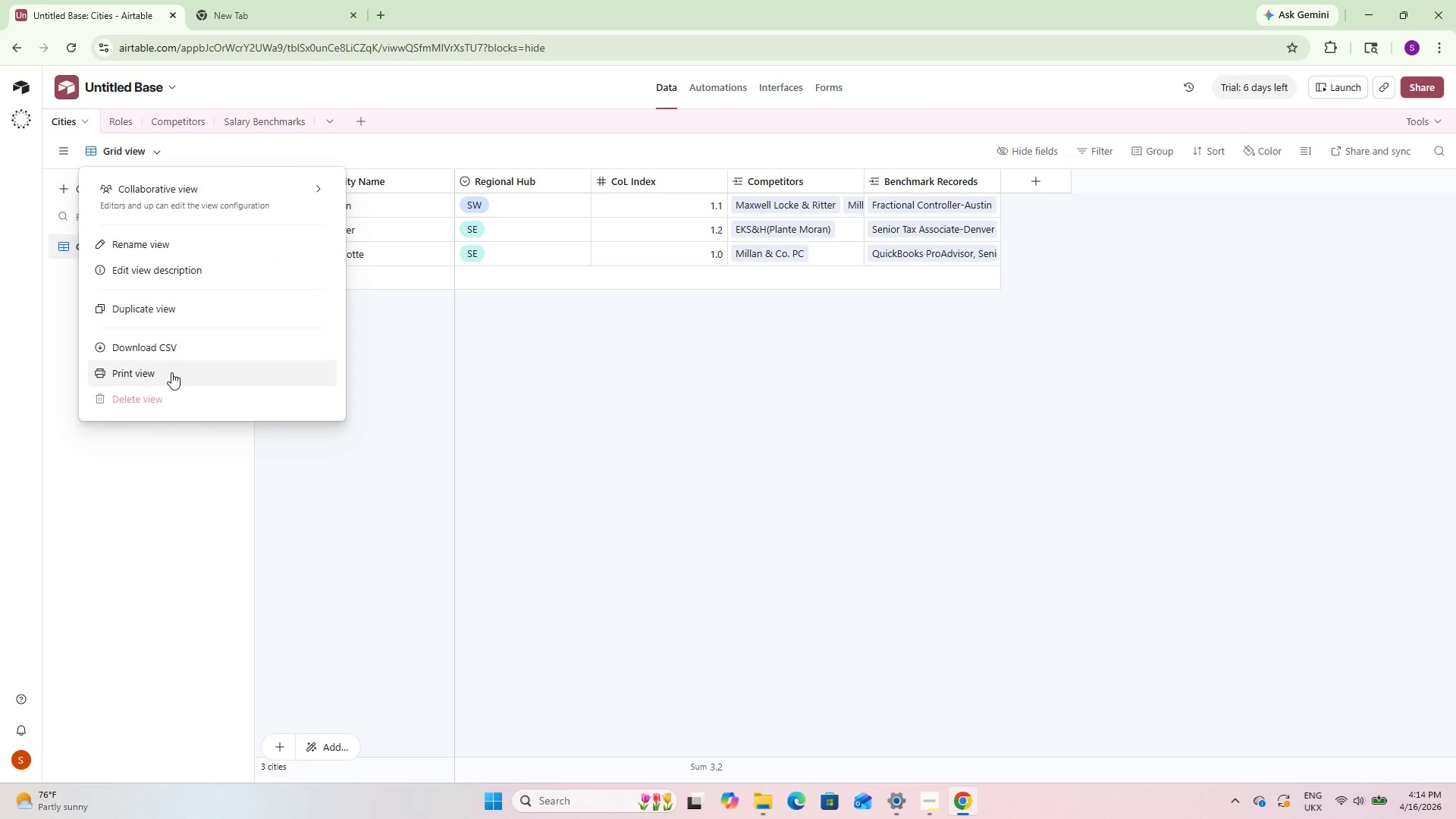 
left_click([157, 350])
 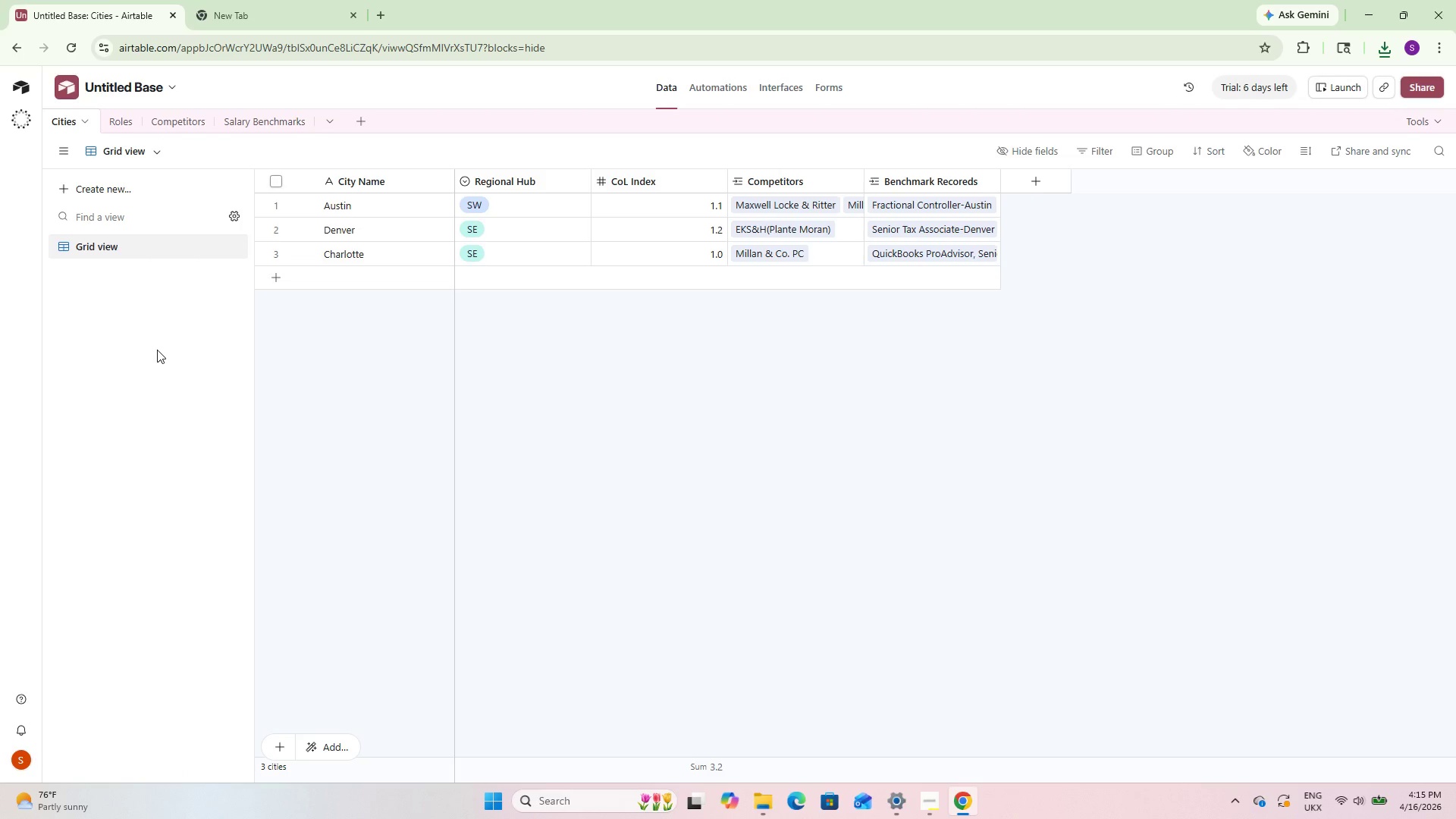 
wait(23.58)
 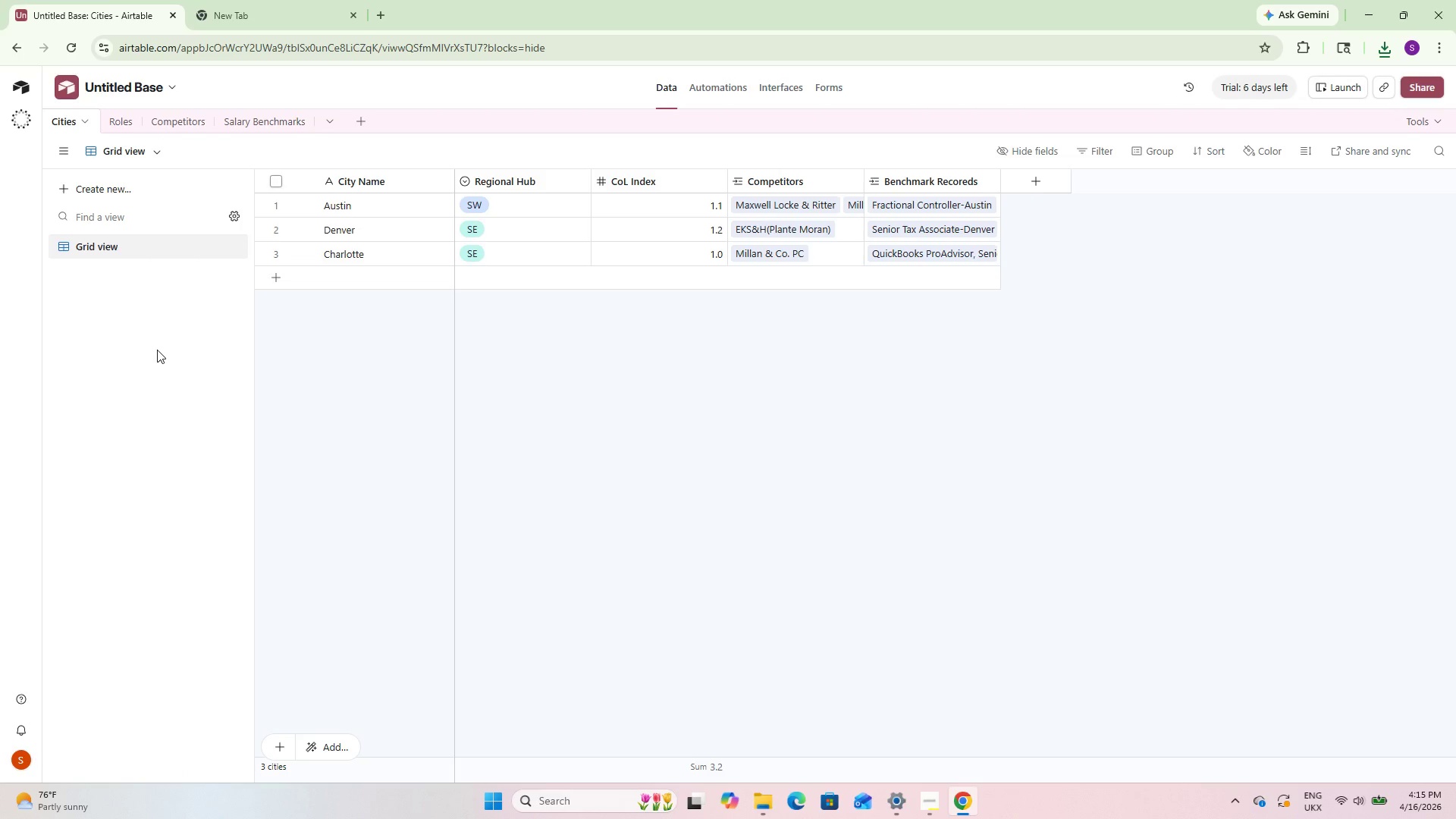 
left_click([771, 84])
 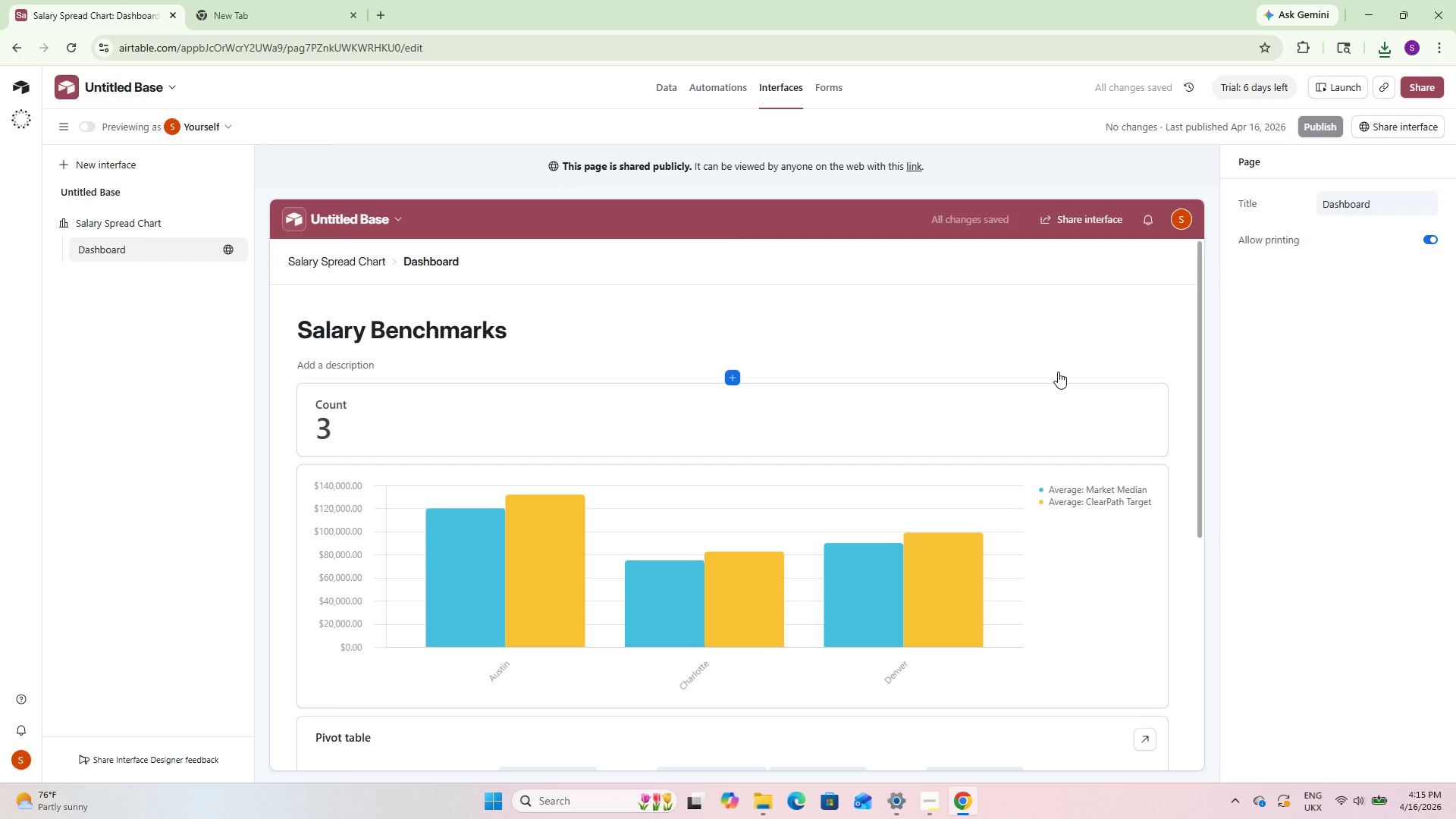 
wait(5.64)
 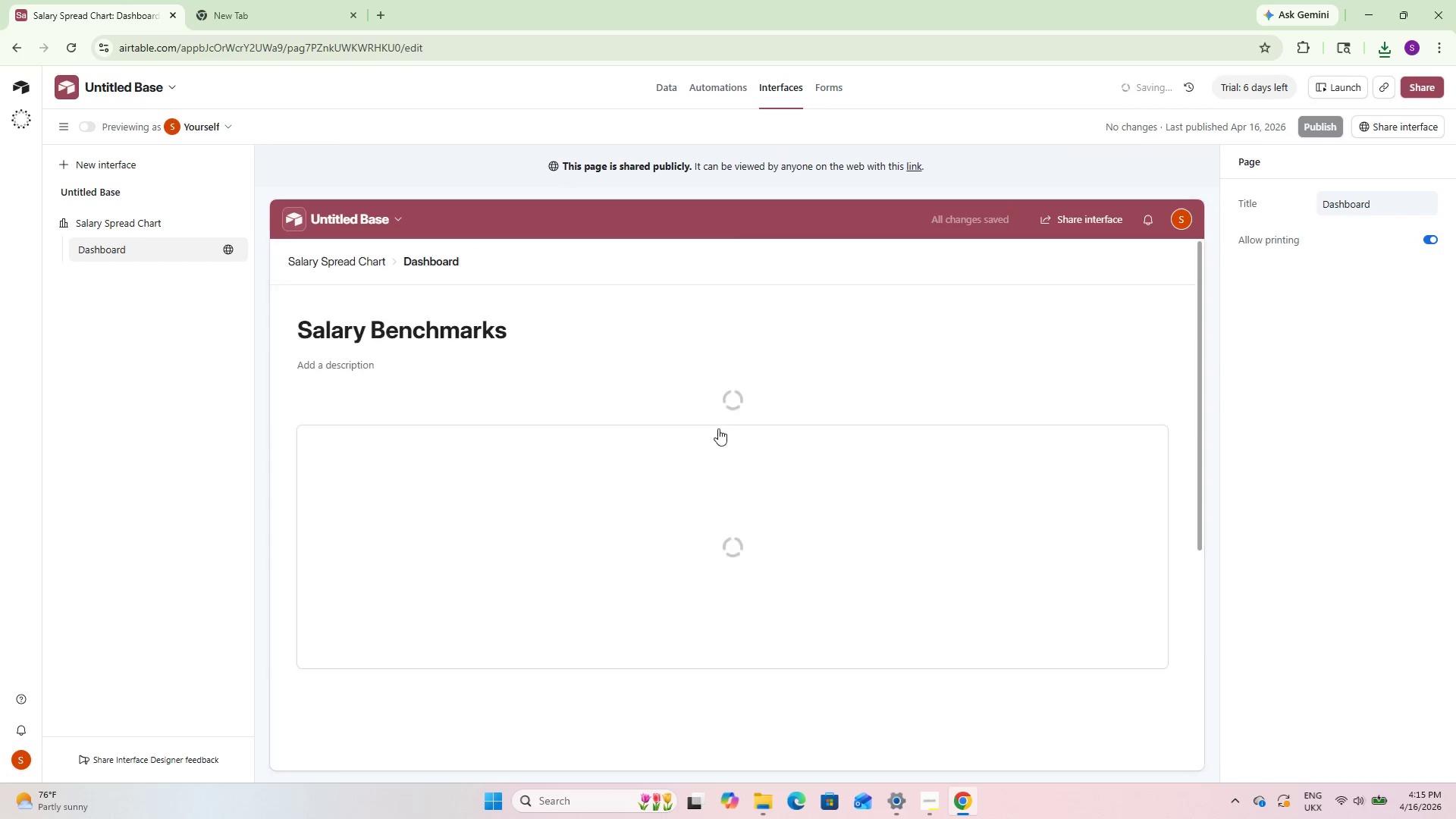 
scroll: coordinate [1063, 297], scroll_direction: down, amount: 2.0
 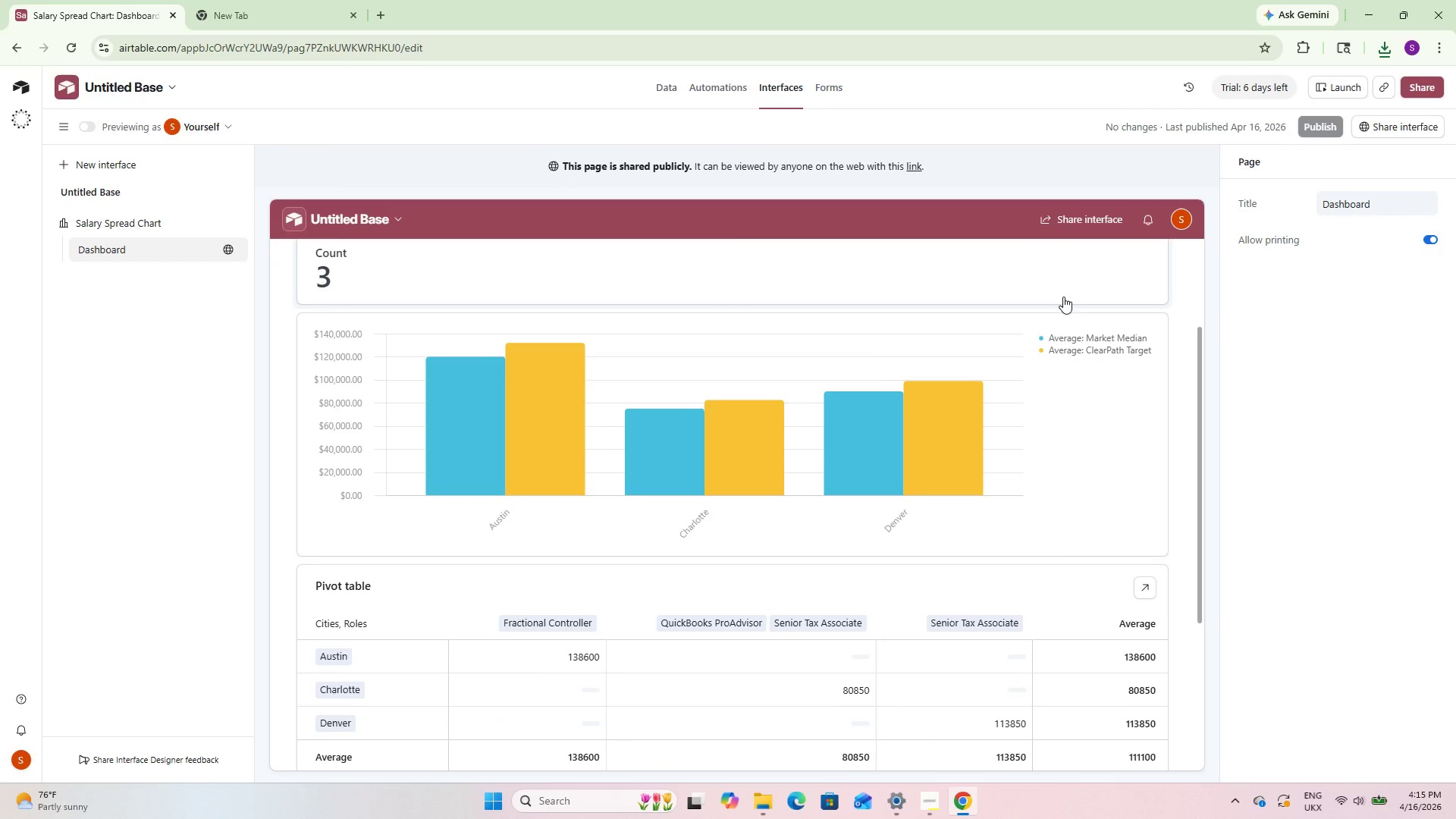 
key(Control+P)
 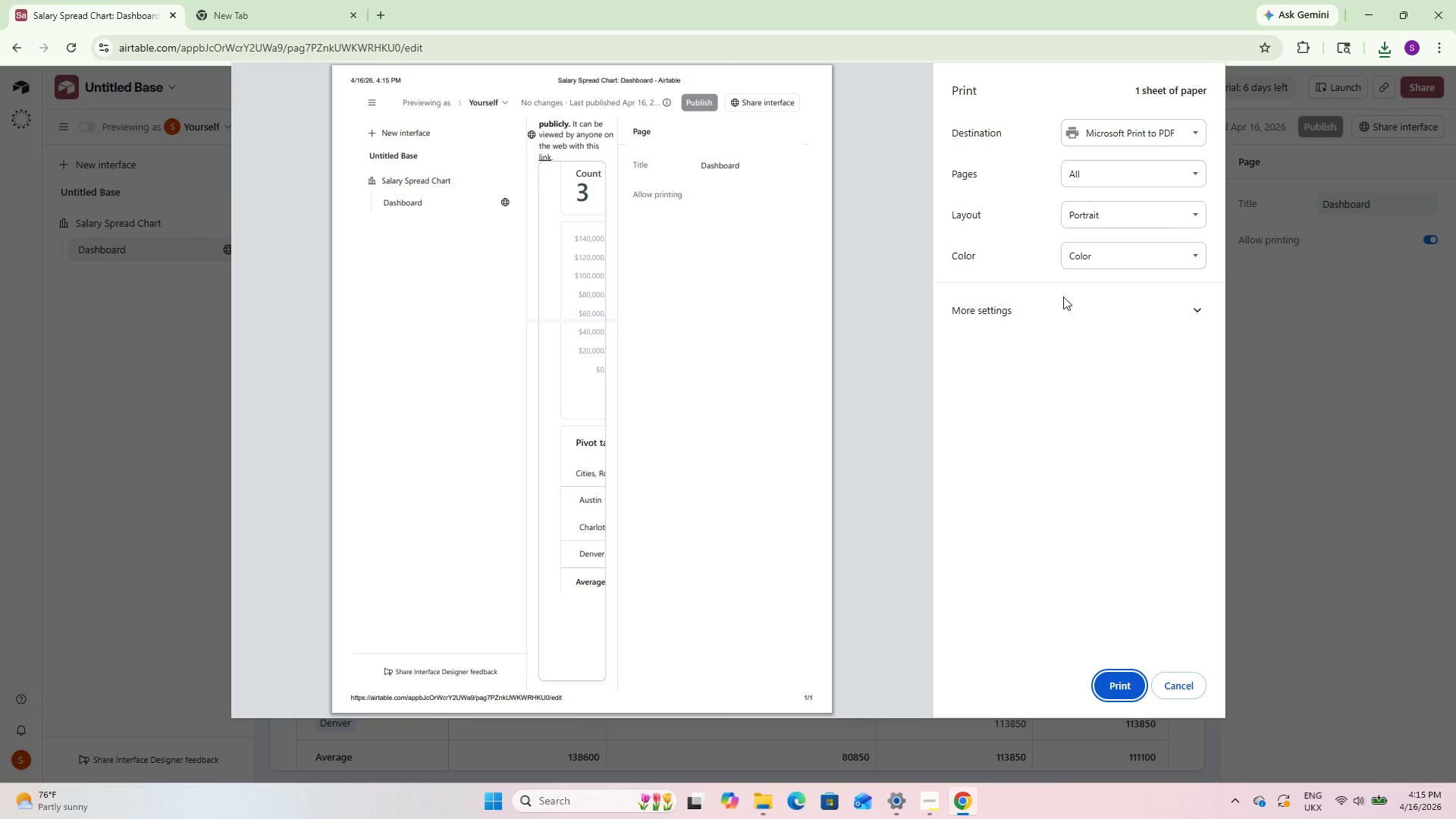 
wait(8.56)
 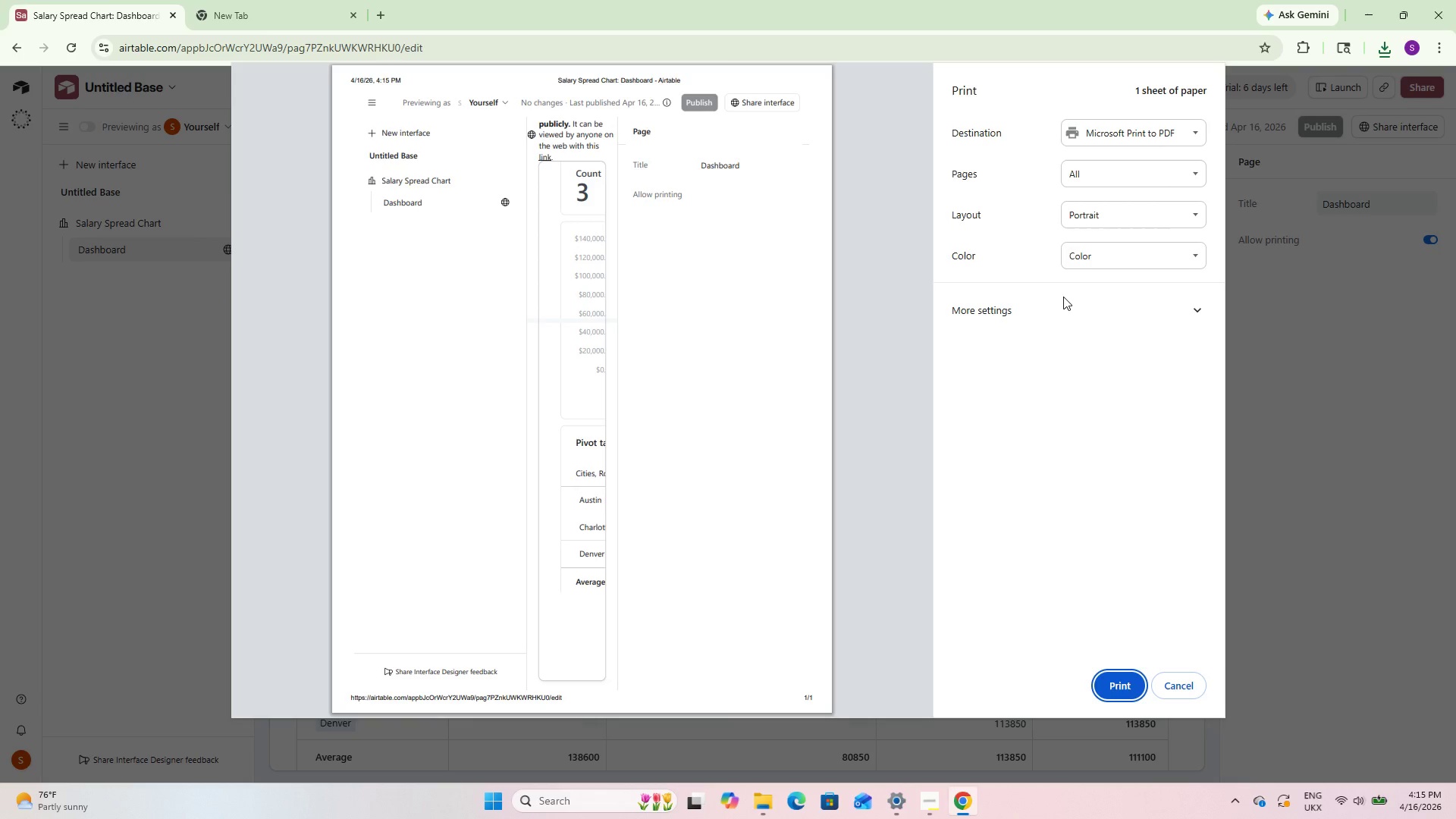 
left_click([1173, 683])
 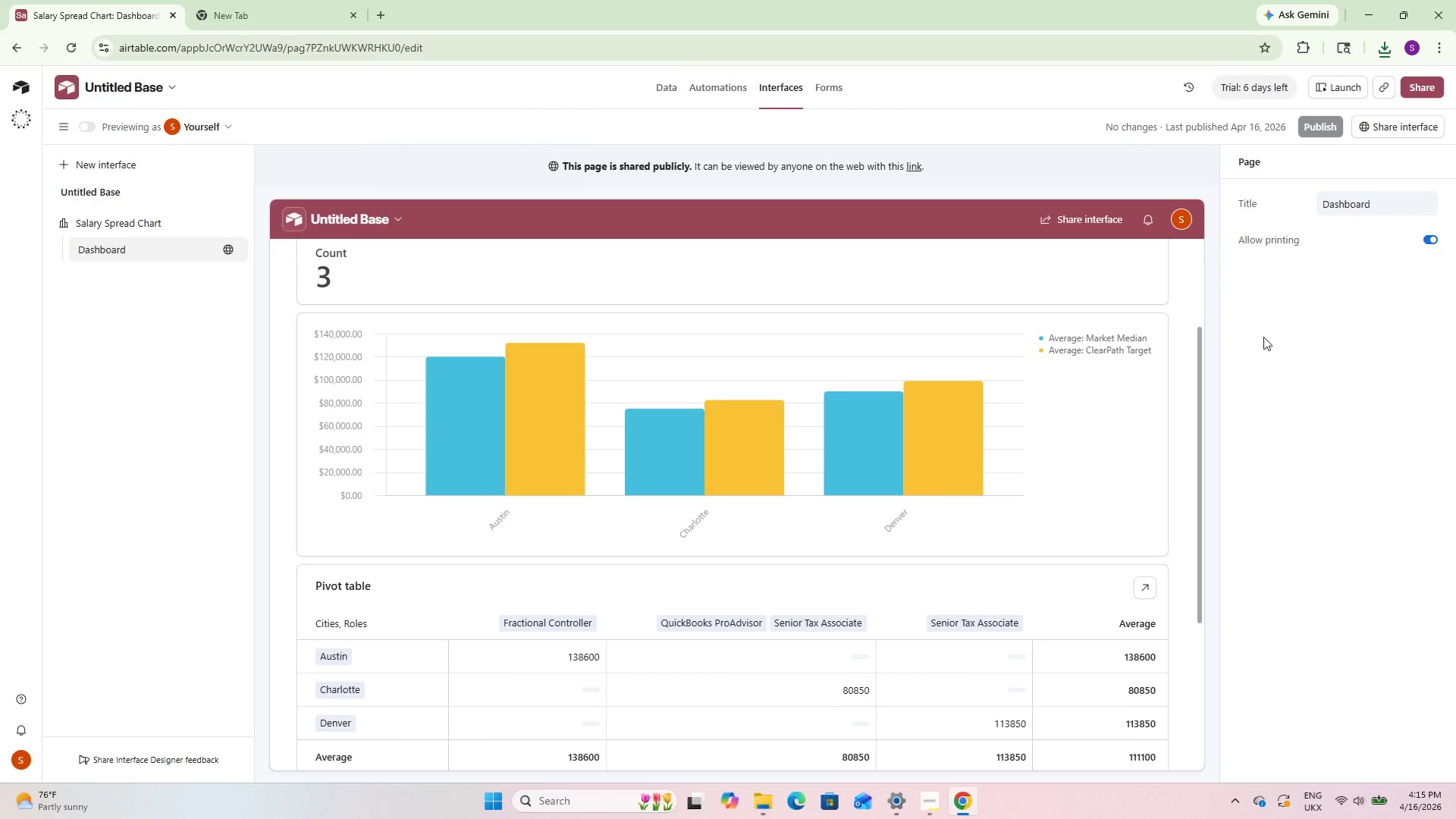 
scroll: coordinate [1170, 338], scroll_direction: down, amount: 1.0
 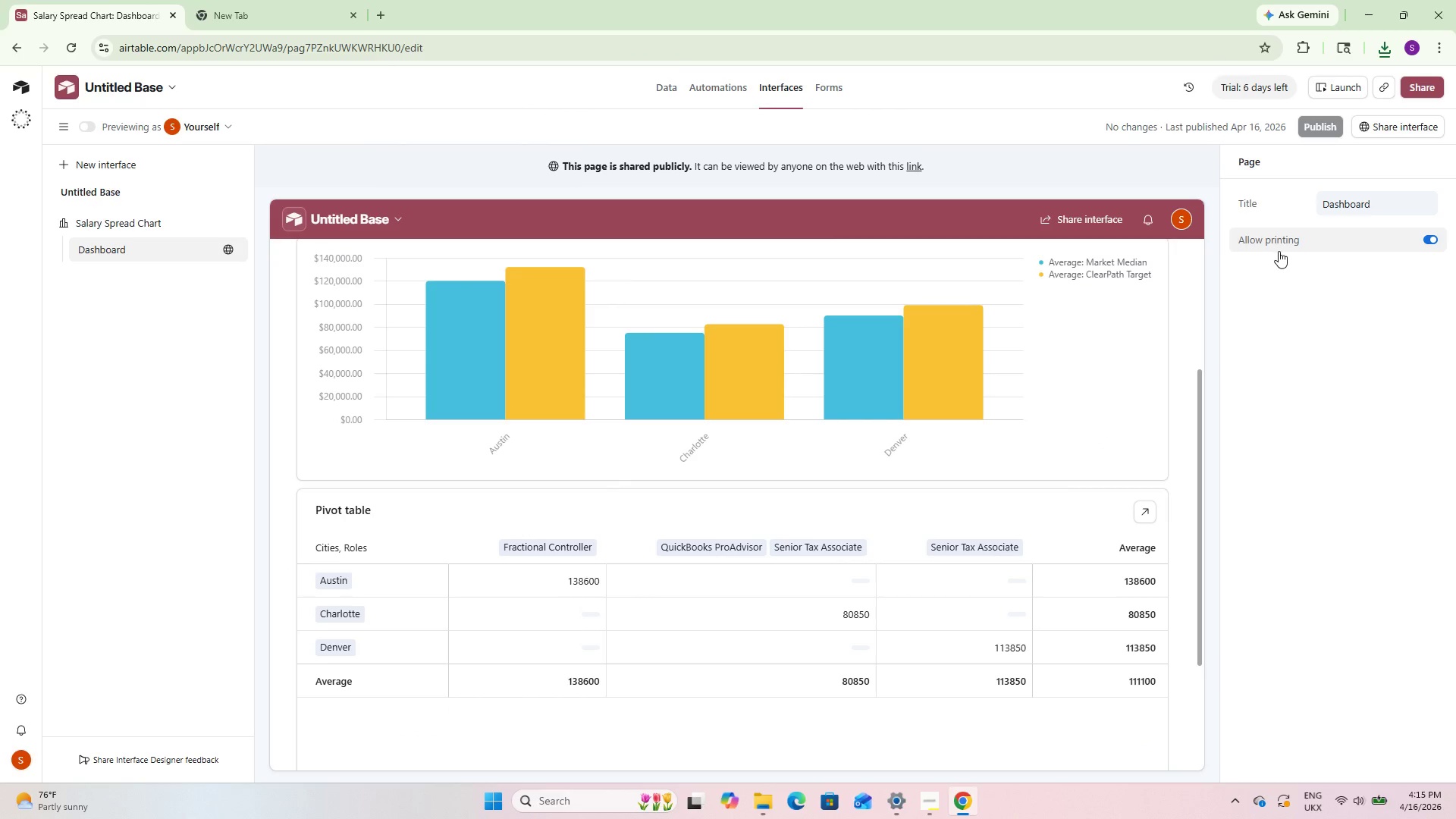 
double_click([1274, 246])
 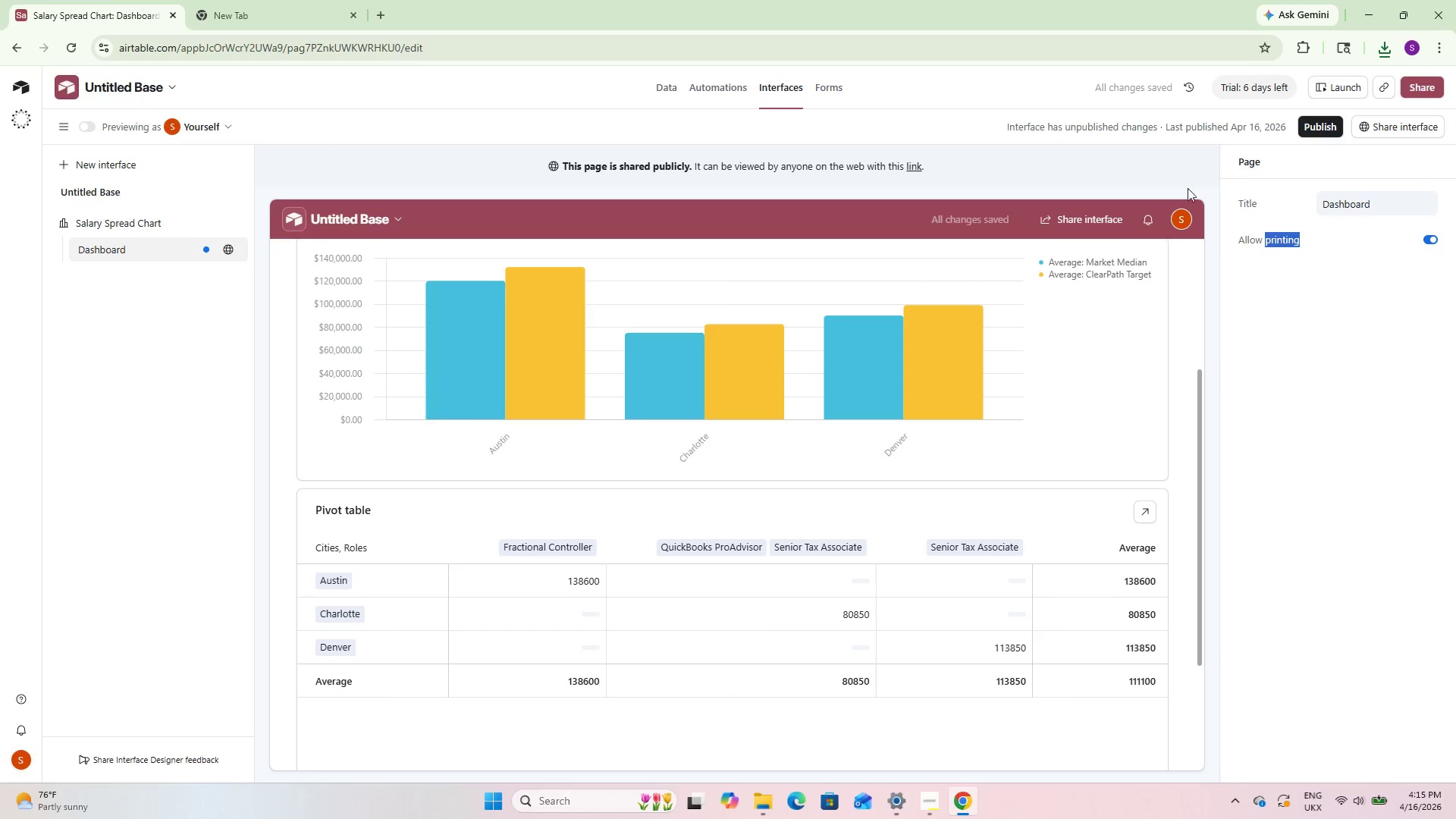 
wait(7.16)
 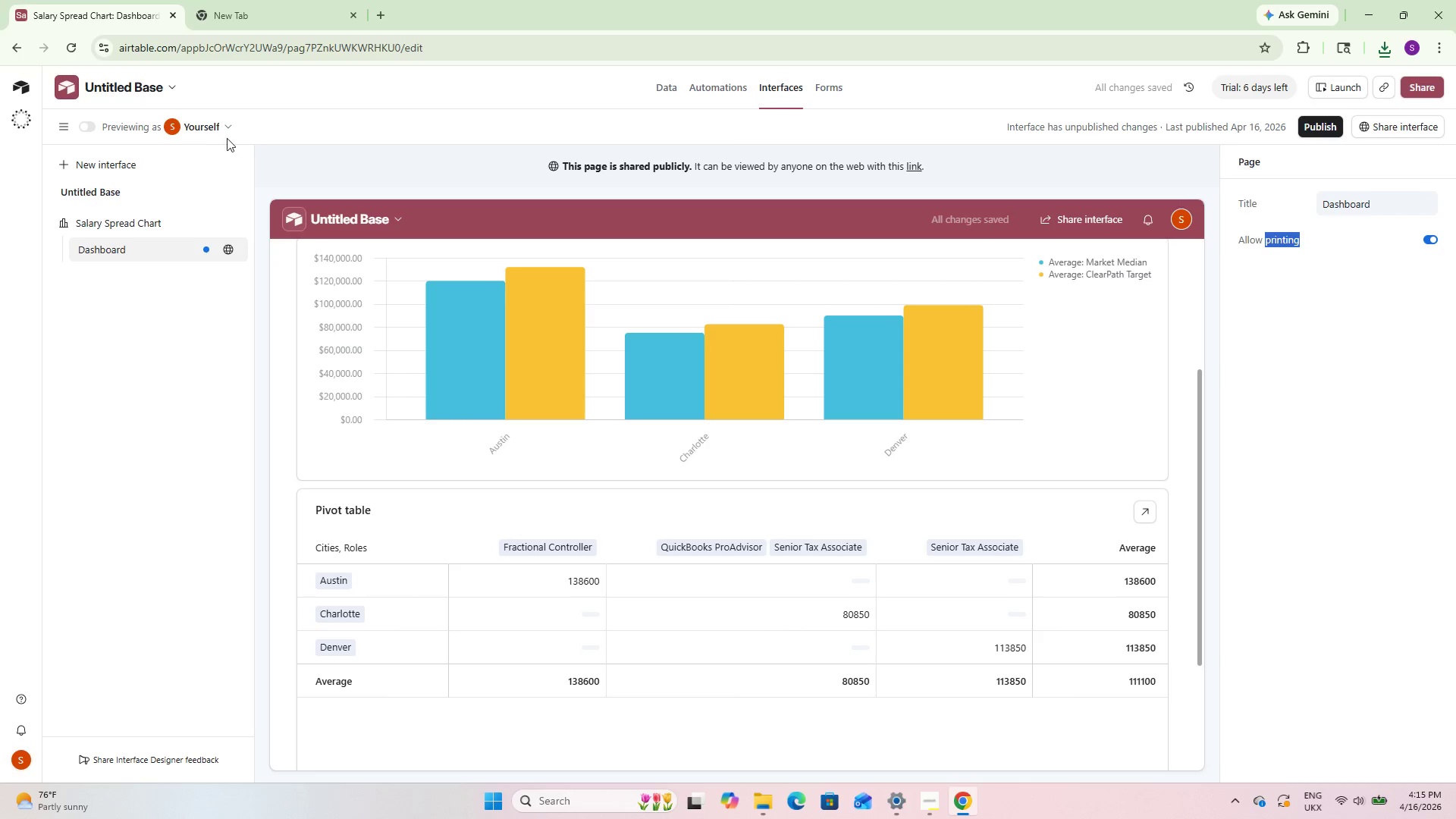 
scroll: coordinate [712, 363], scroll_direction: down, amount: 2.0
 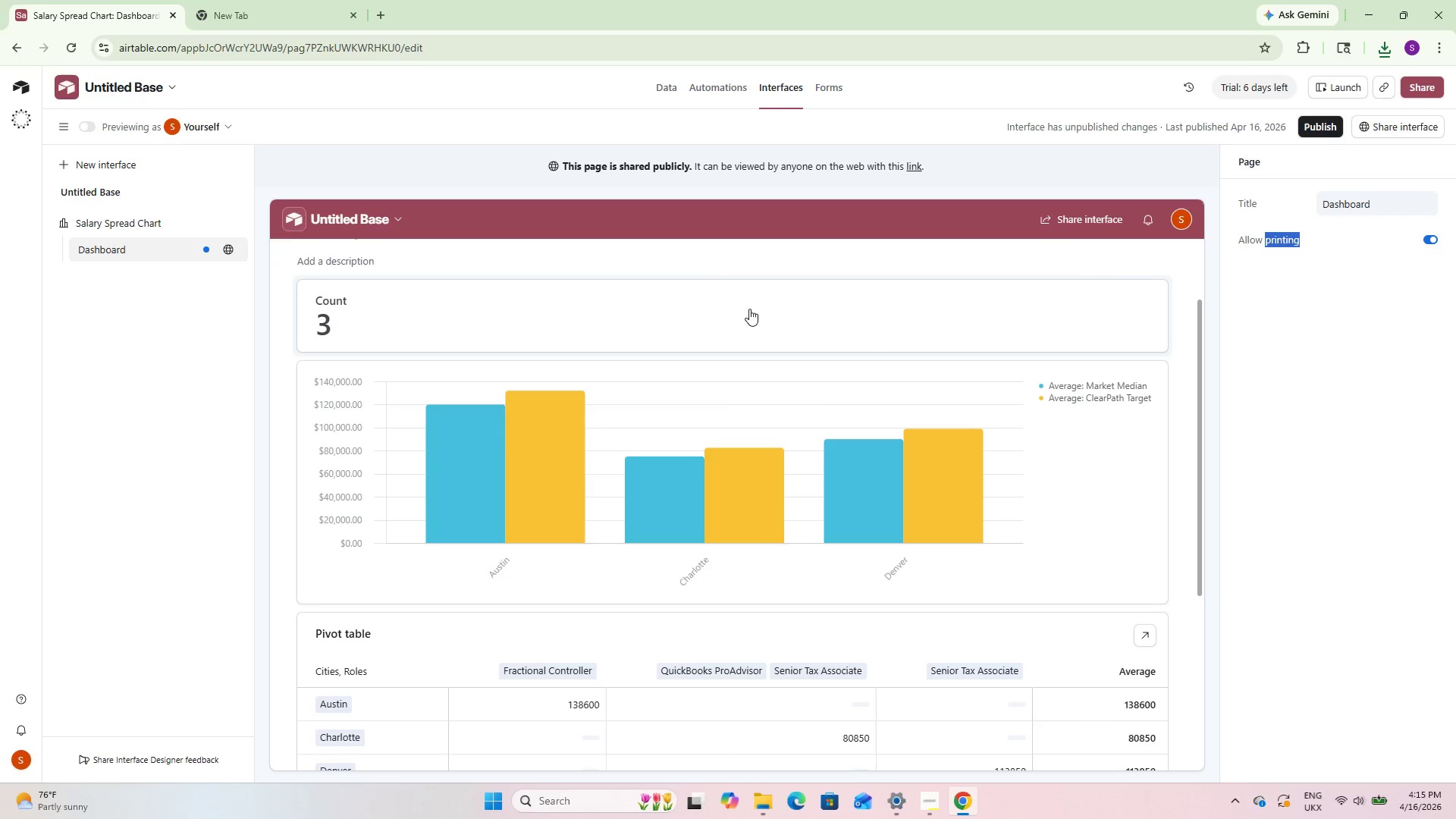 
wait(5.12)
 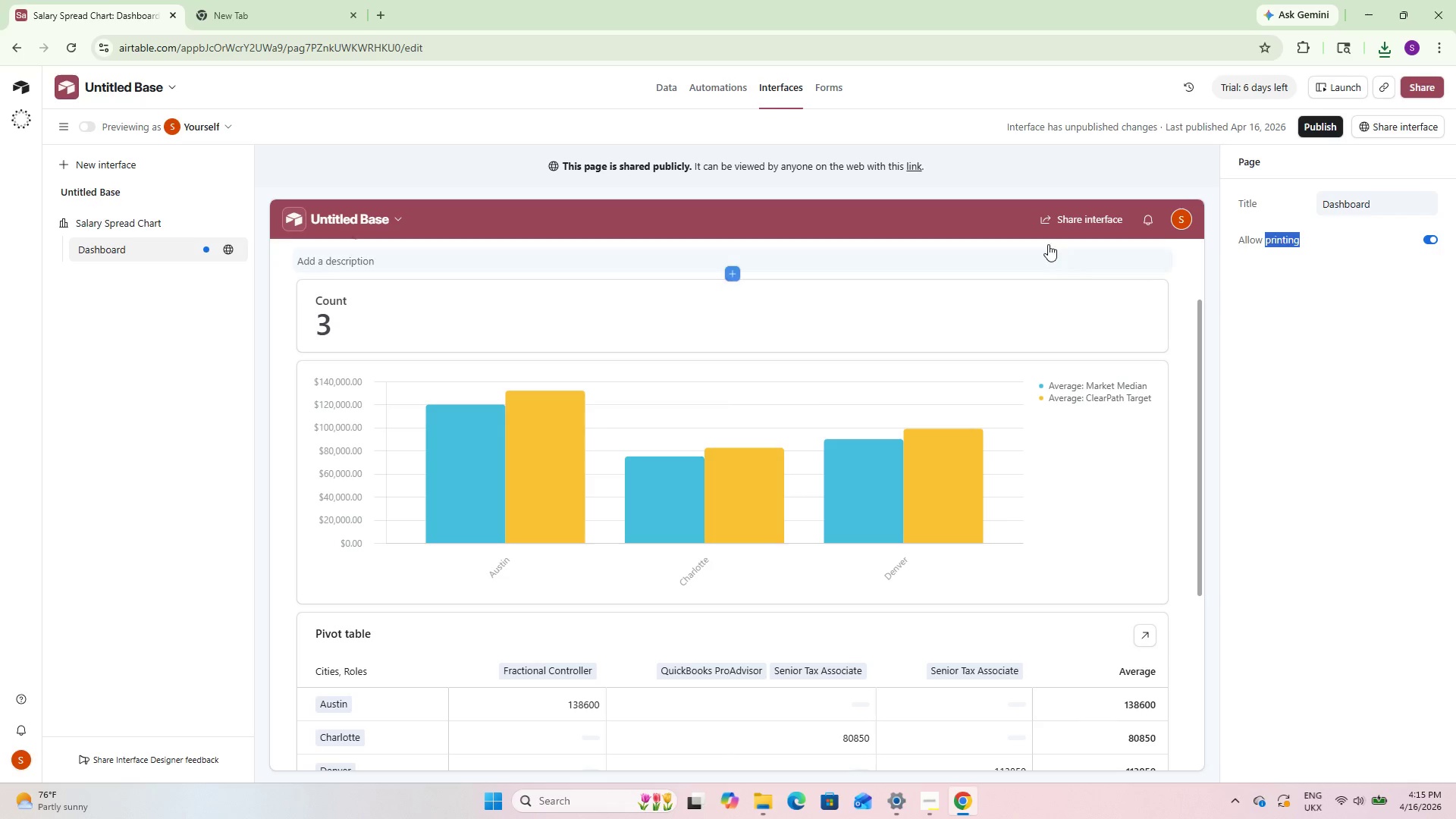 
double_click([720, 213])
 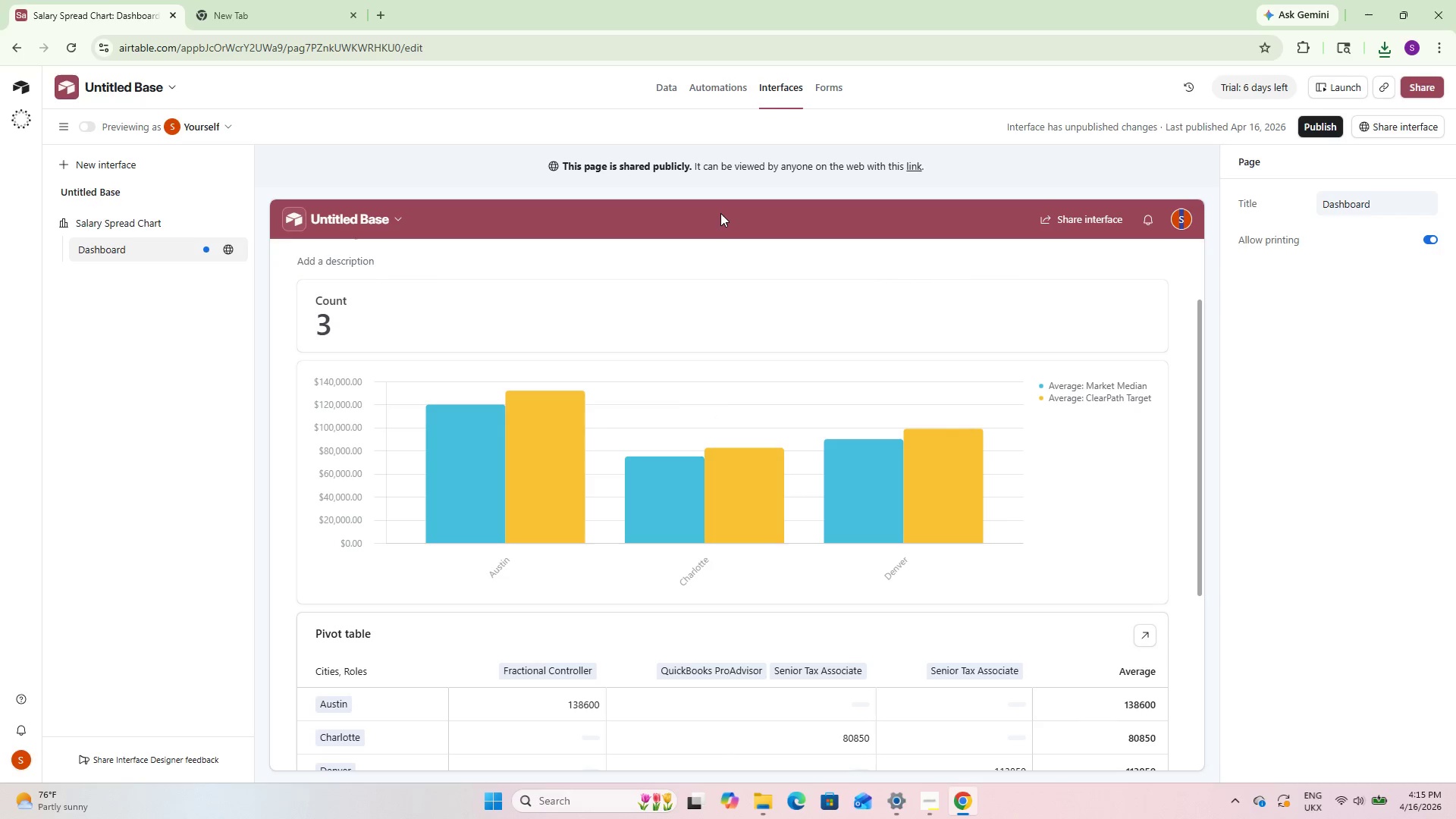 
left_click([720, 213])
 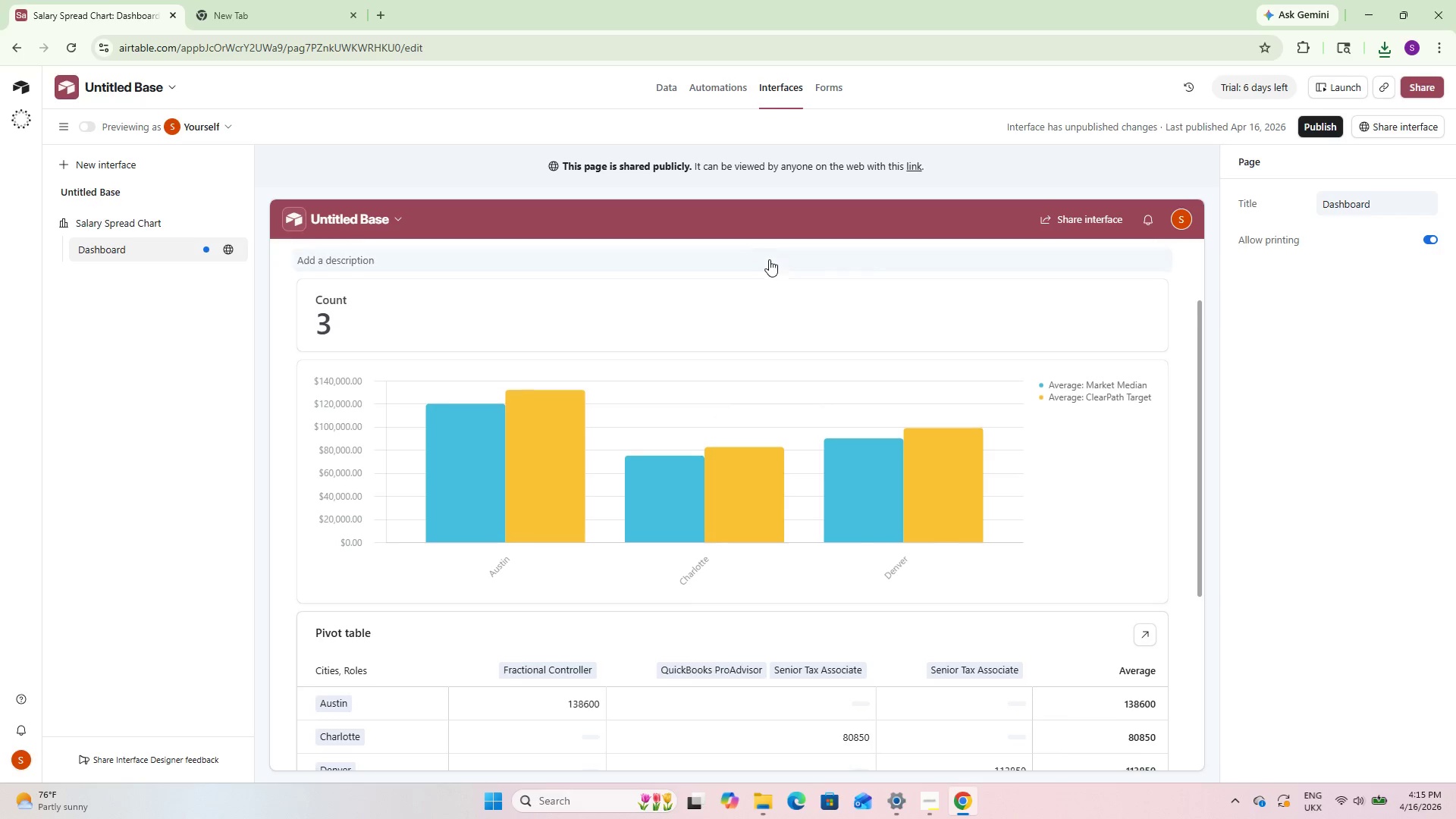 
scroll: coordinate [770, 260], scroll_direction: down, amount: 4.0
 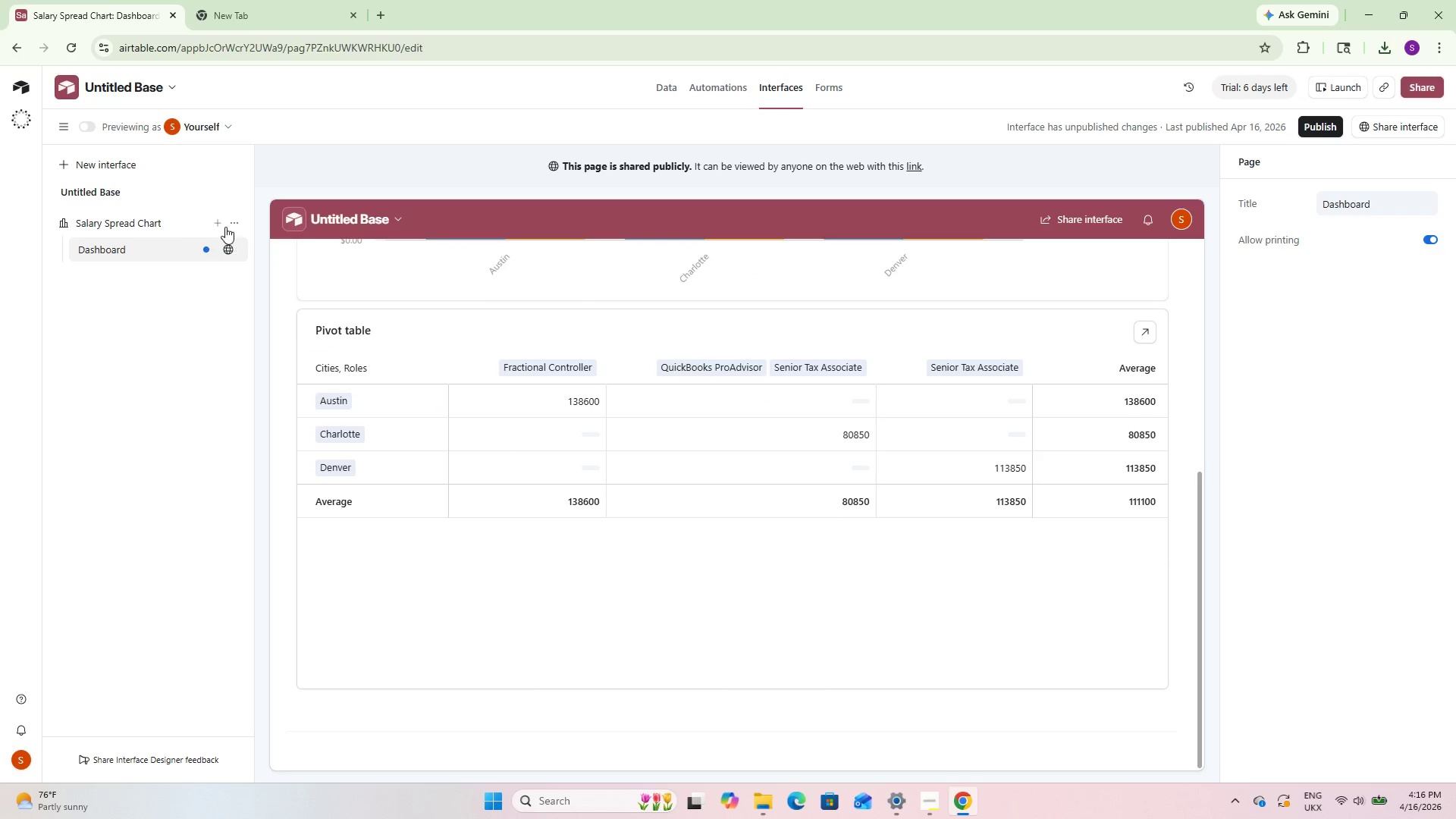 
mouse_move([228, 267])
 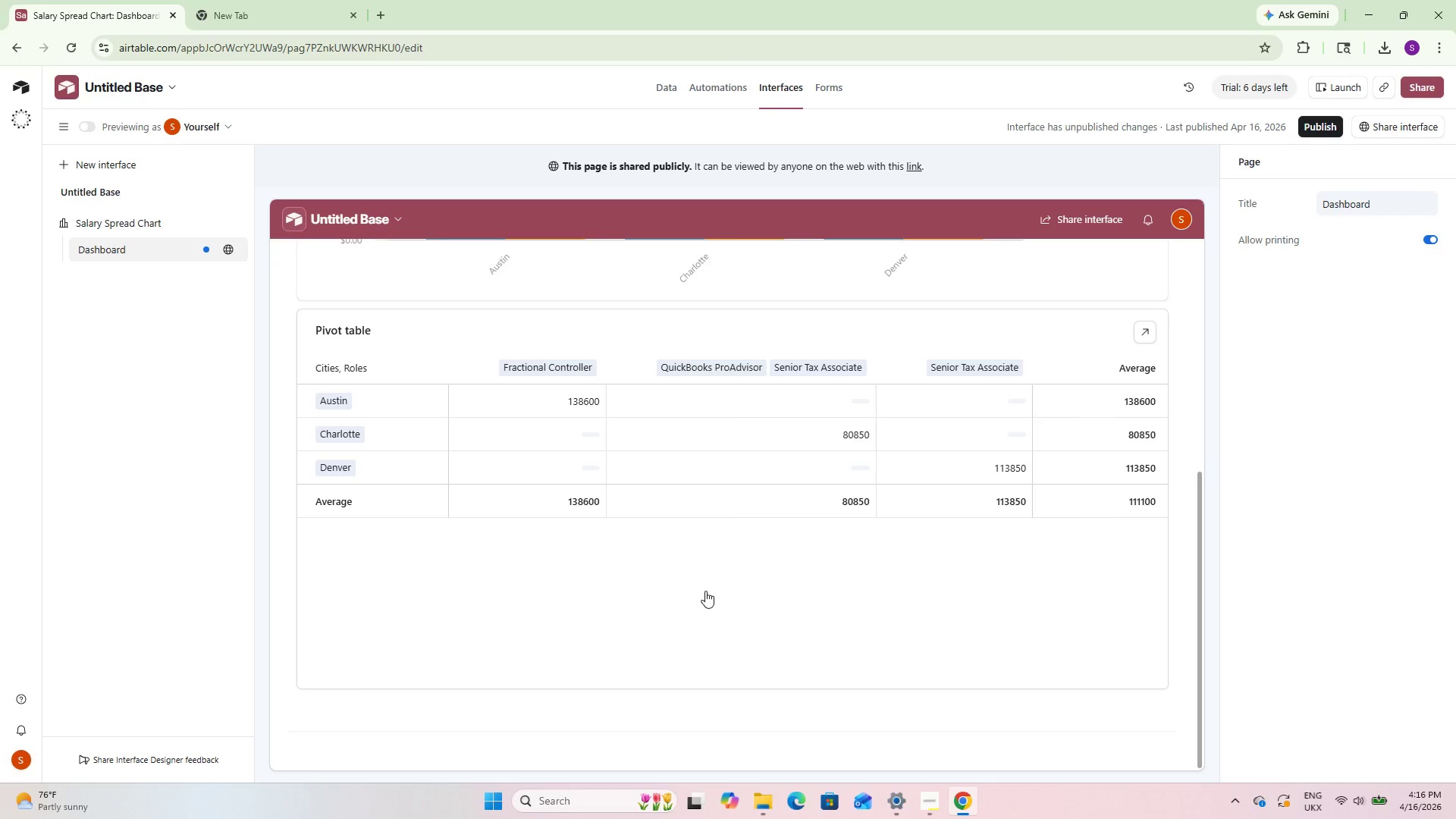 
scroll: coordinate [749, 591], scroll_direction: down, amount: 3.0
 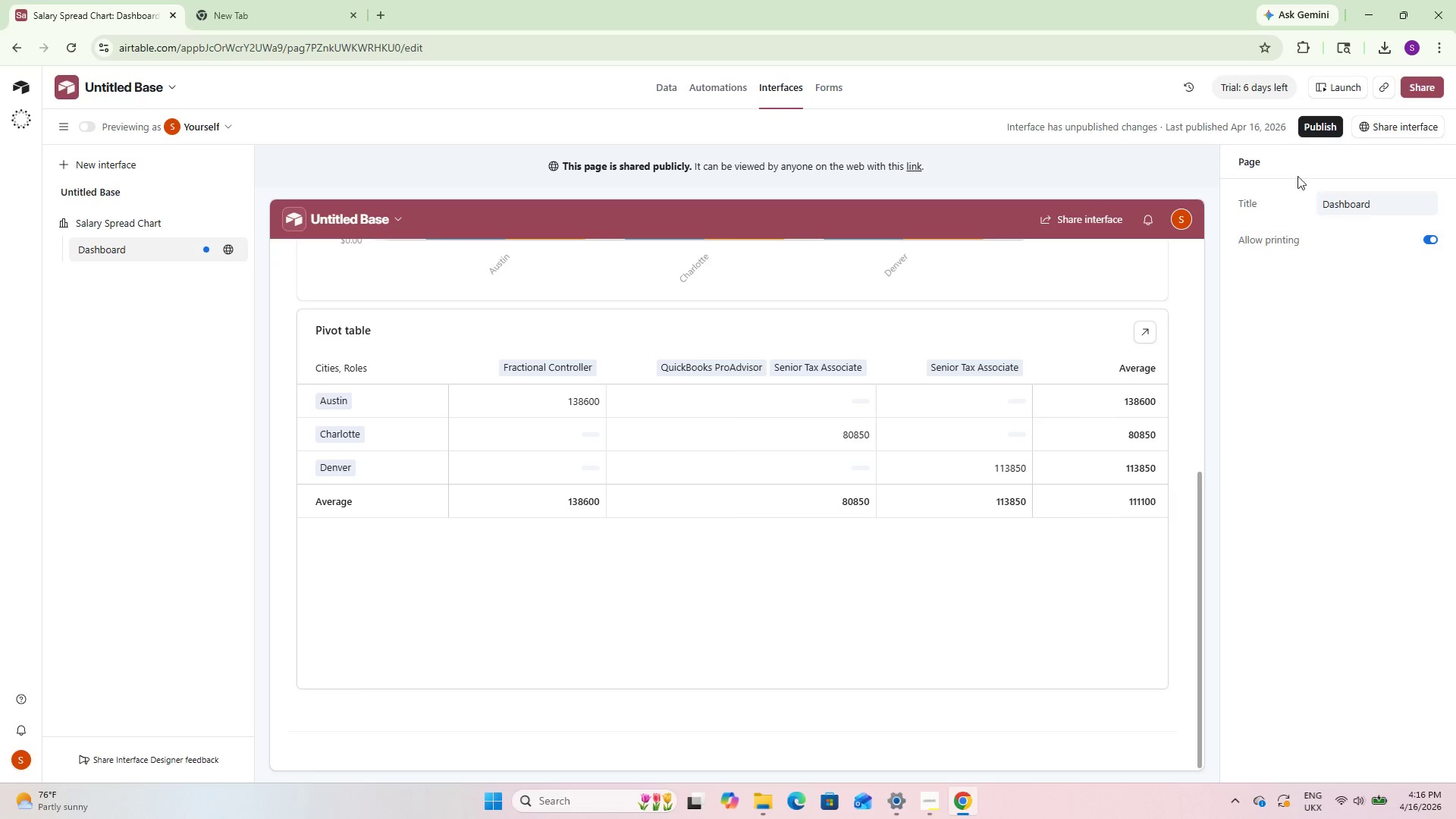 
left_click([1325, 120])
 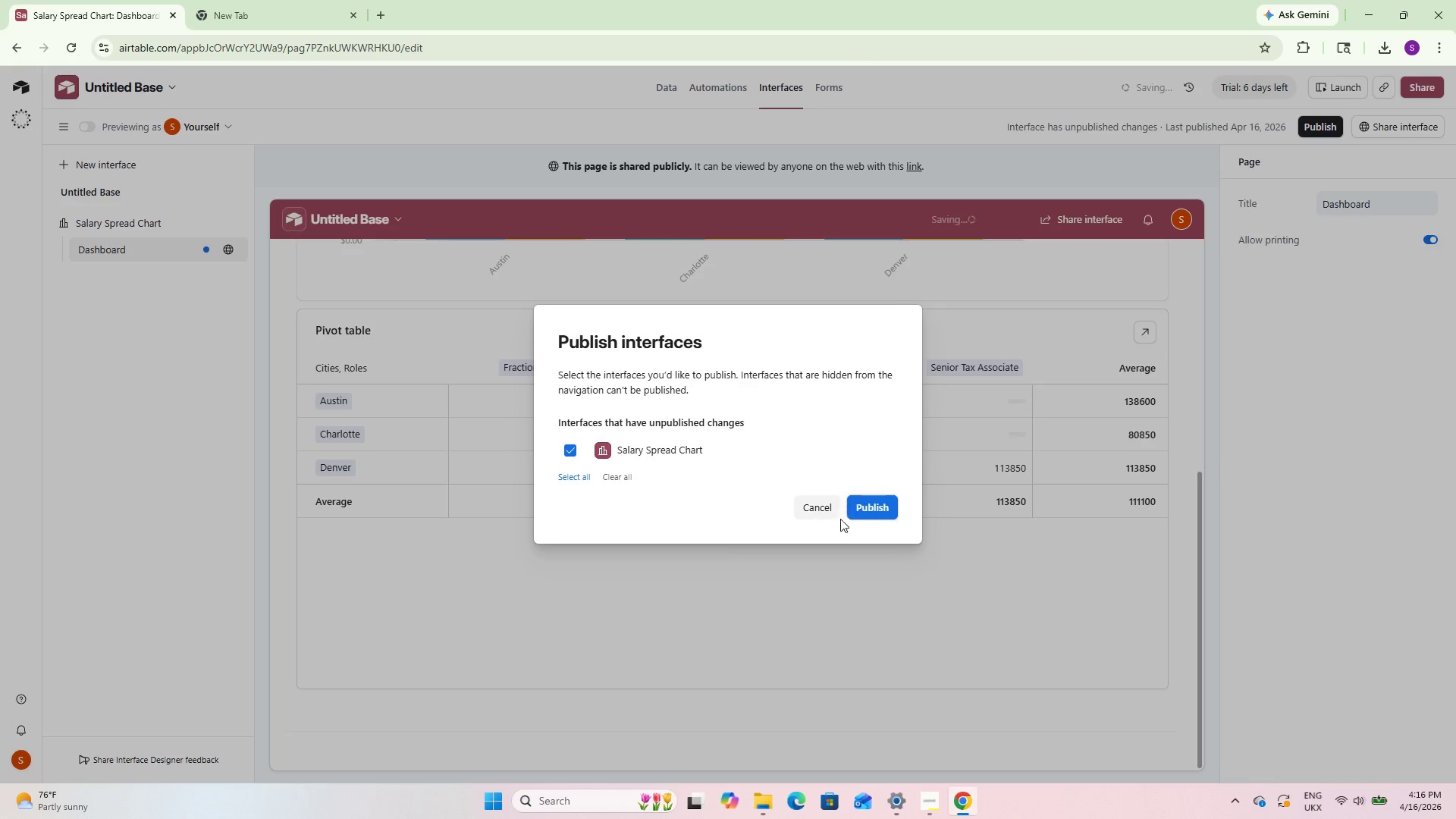 
left_click([861, 509])
 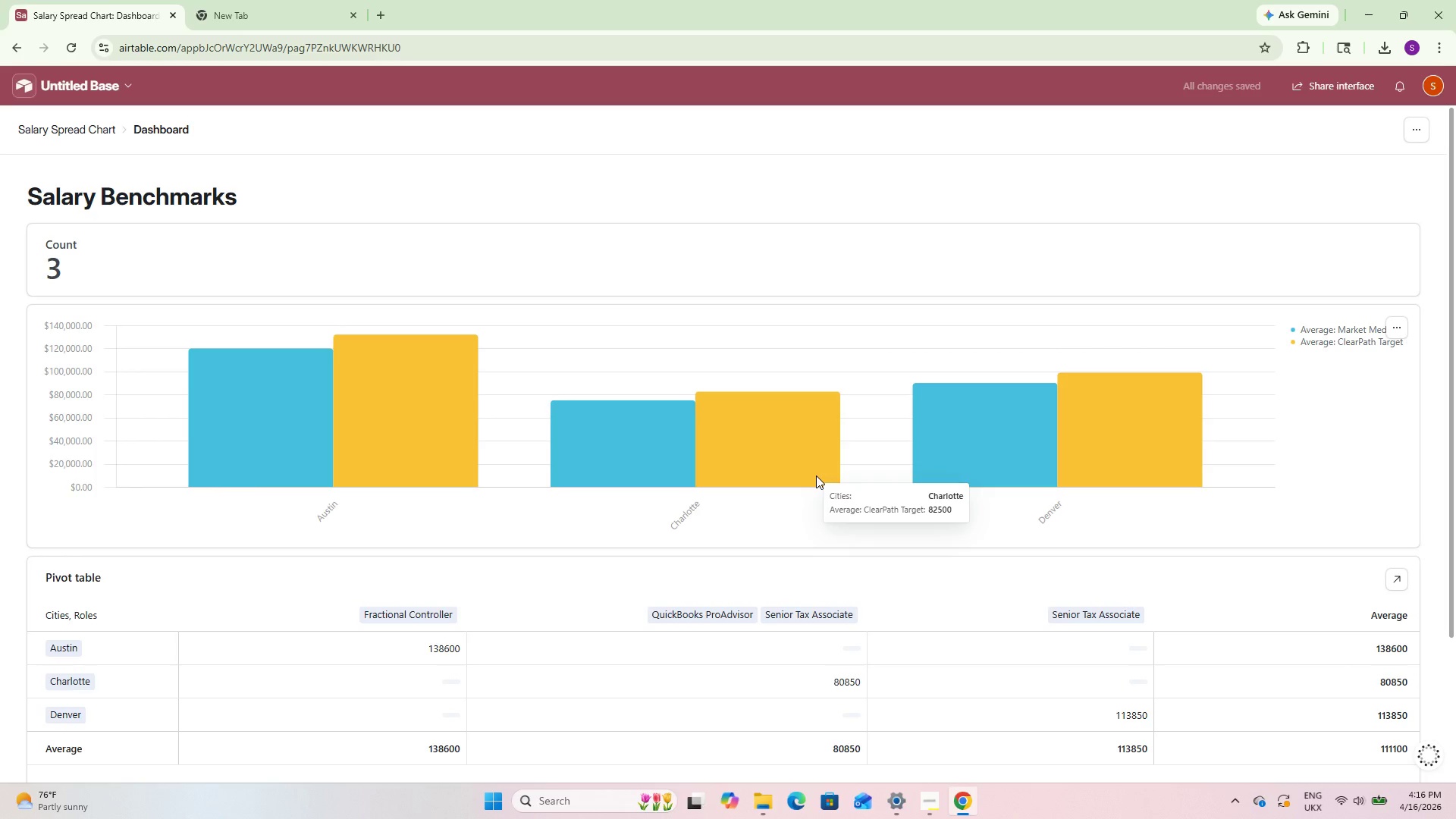 
key(Control+P)
 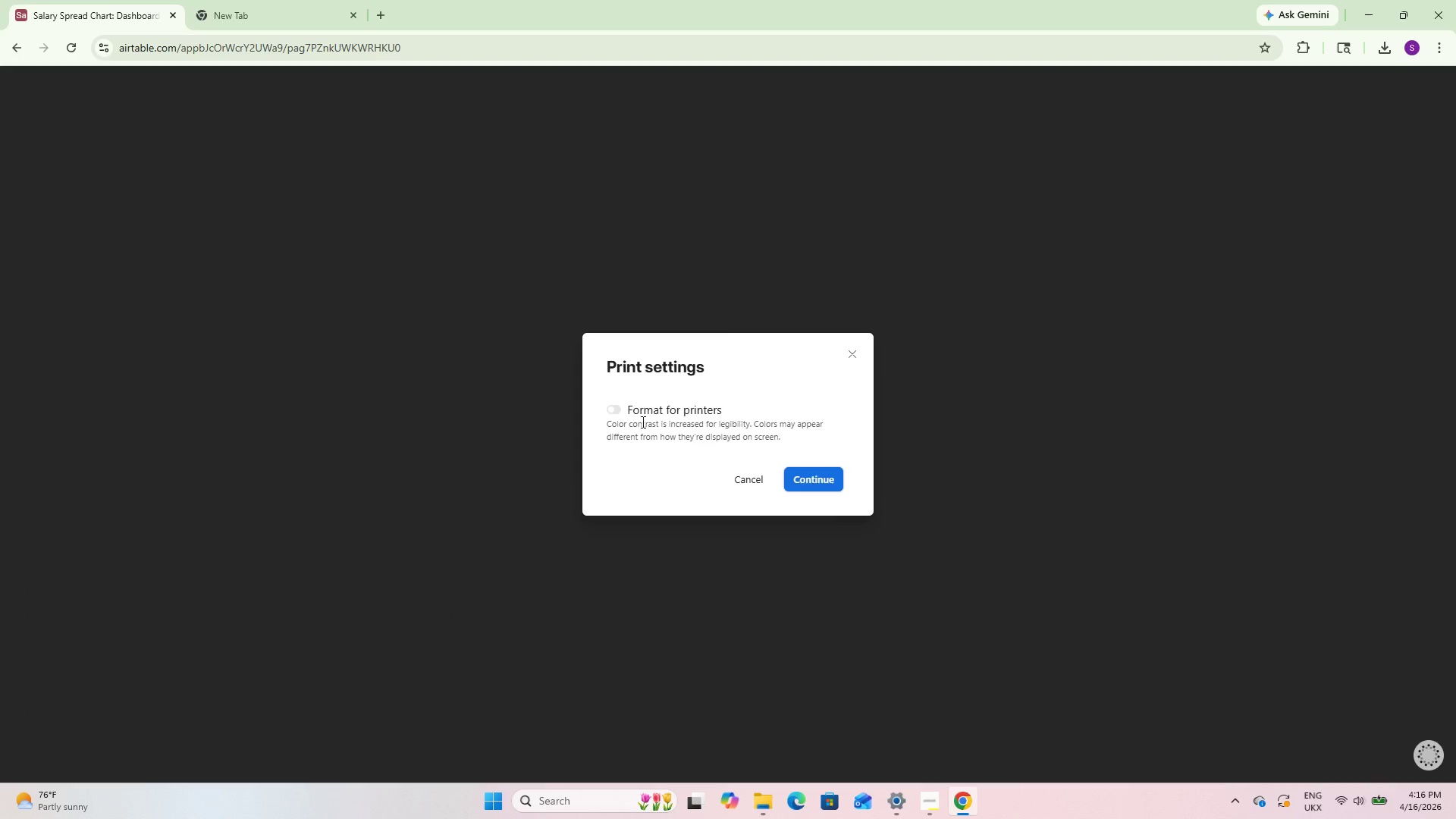 
left_click([620, 408])
 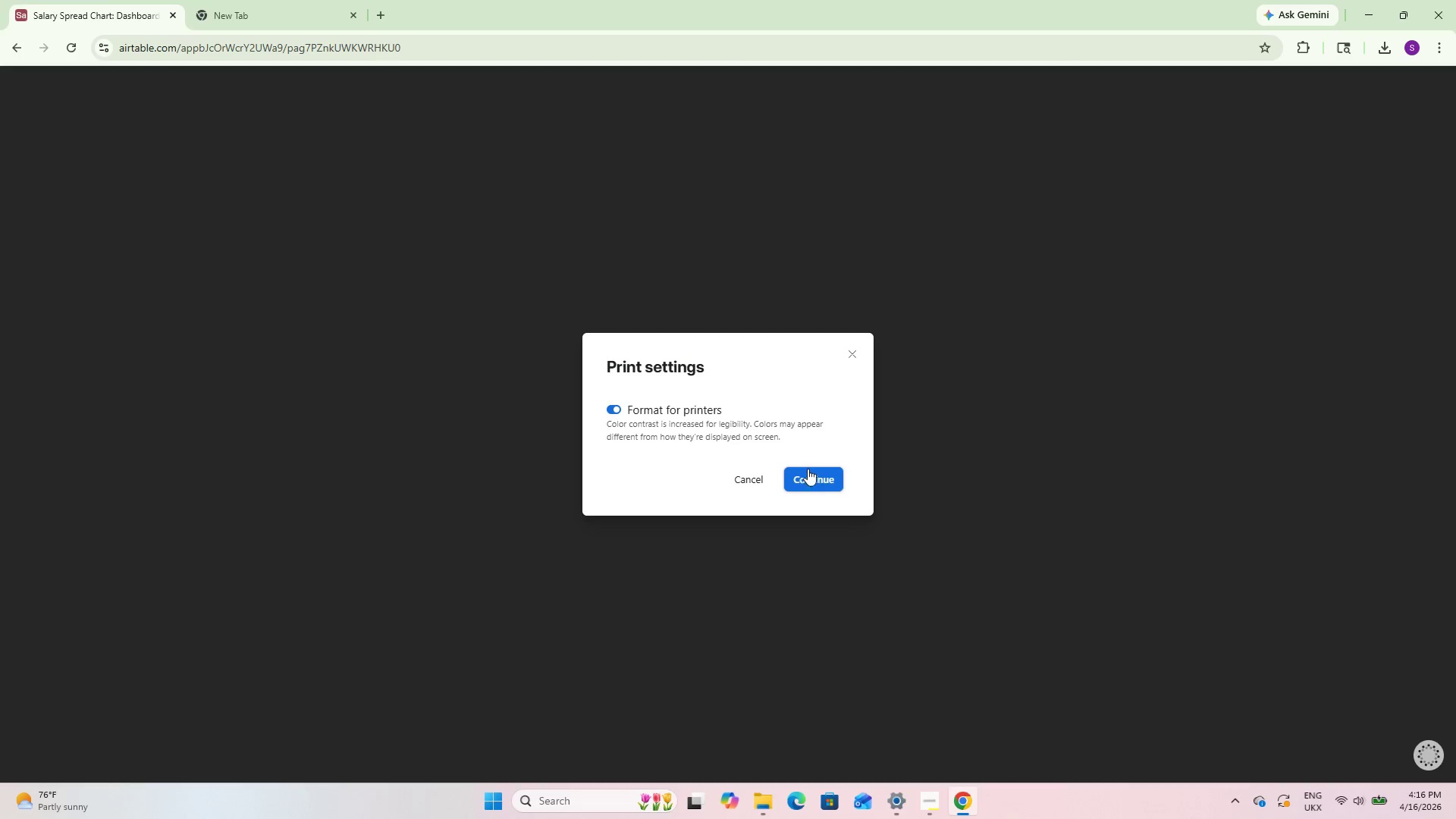 
left_click([809, 469])
 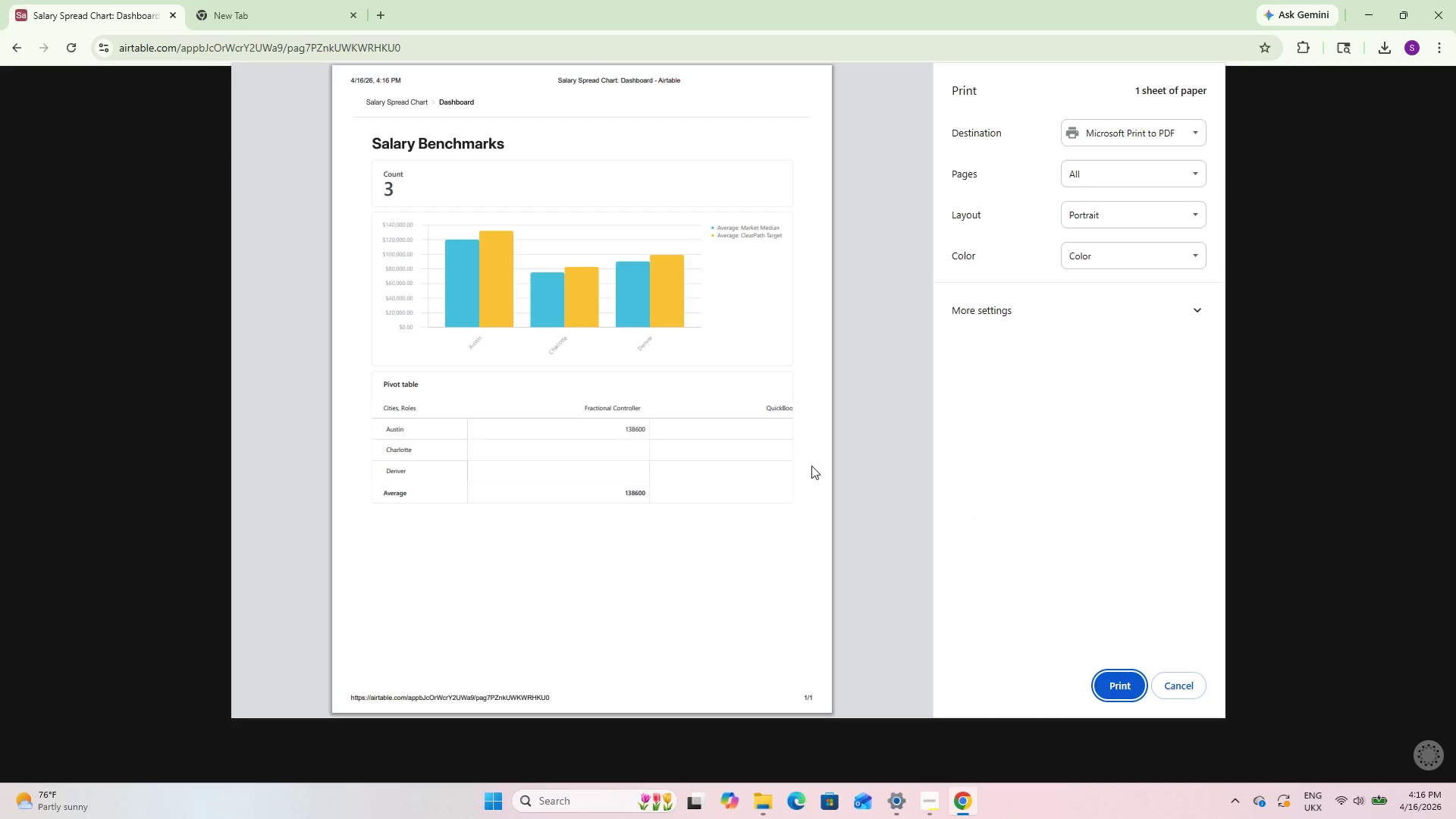 
wait(5.25)
 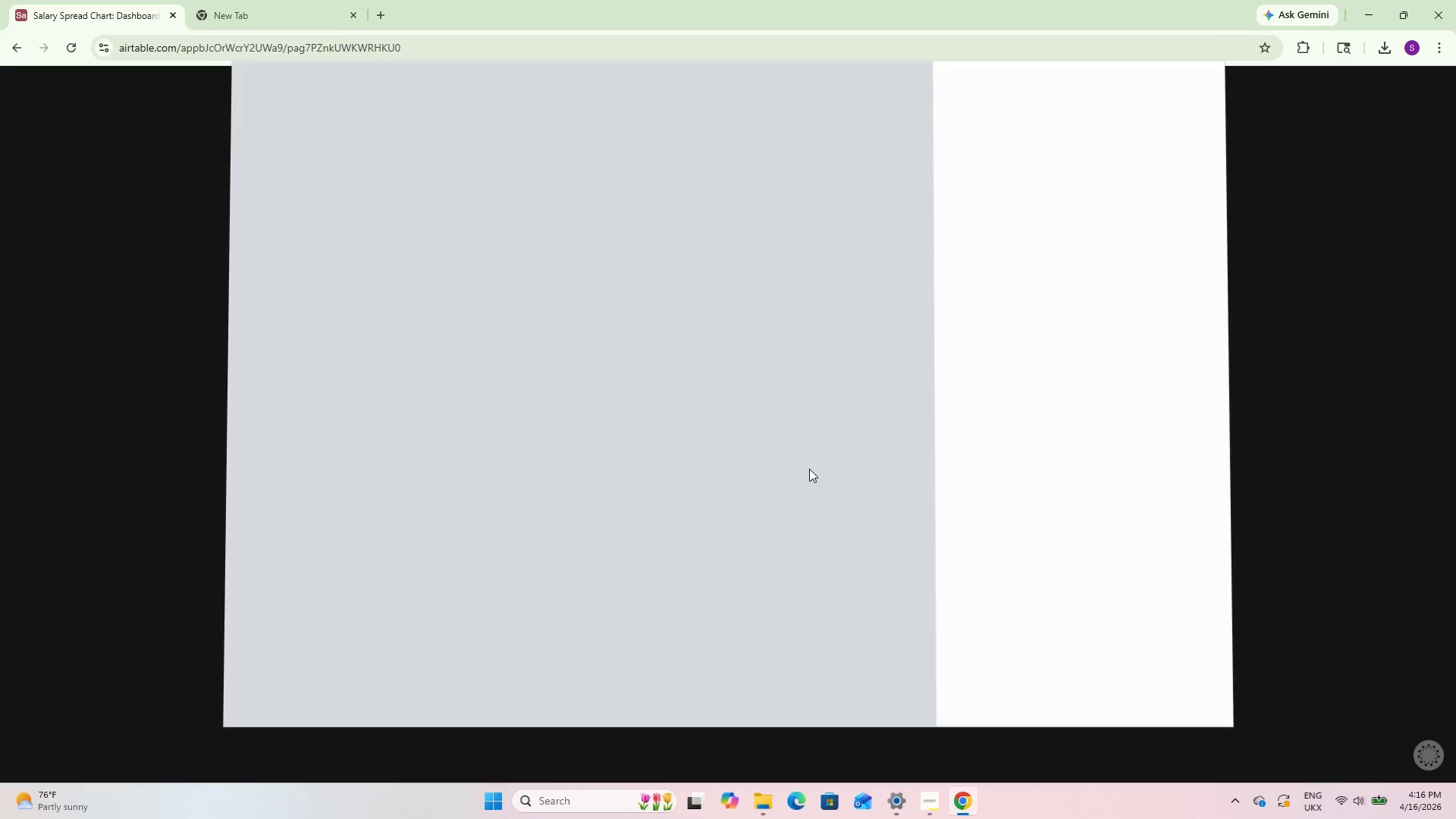 
left_click([1117, 689])
 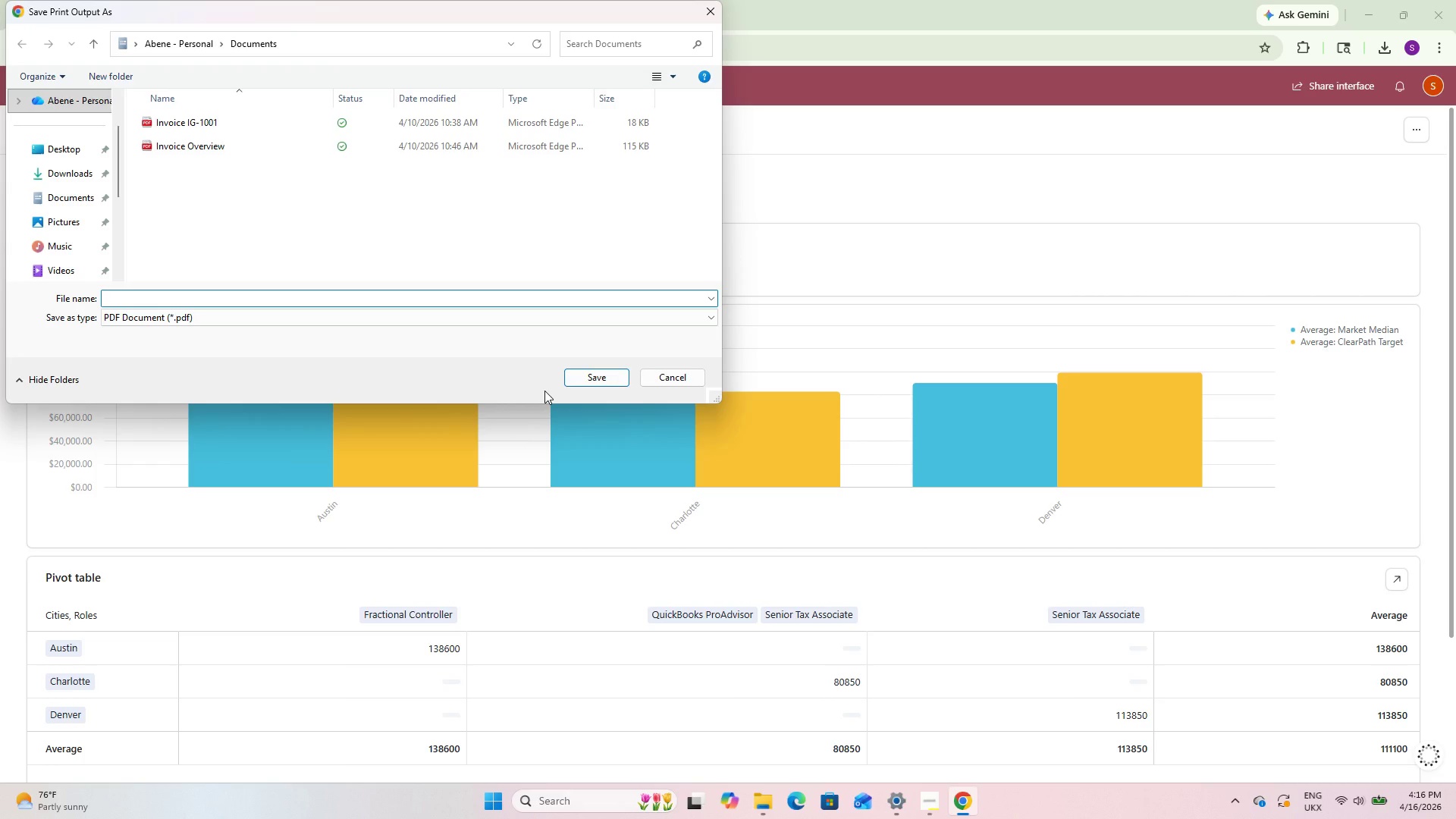 
wait(6.34)
 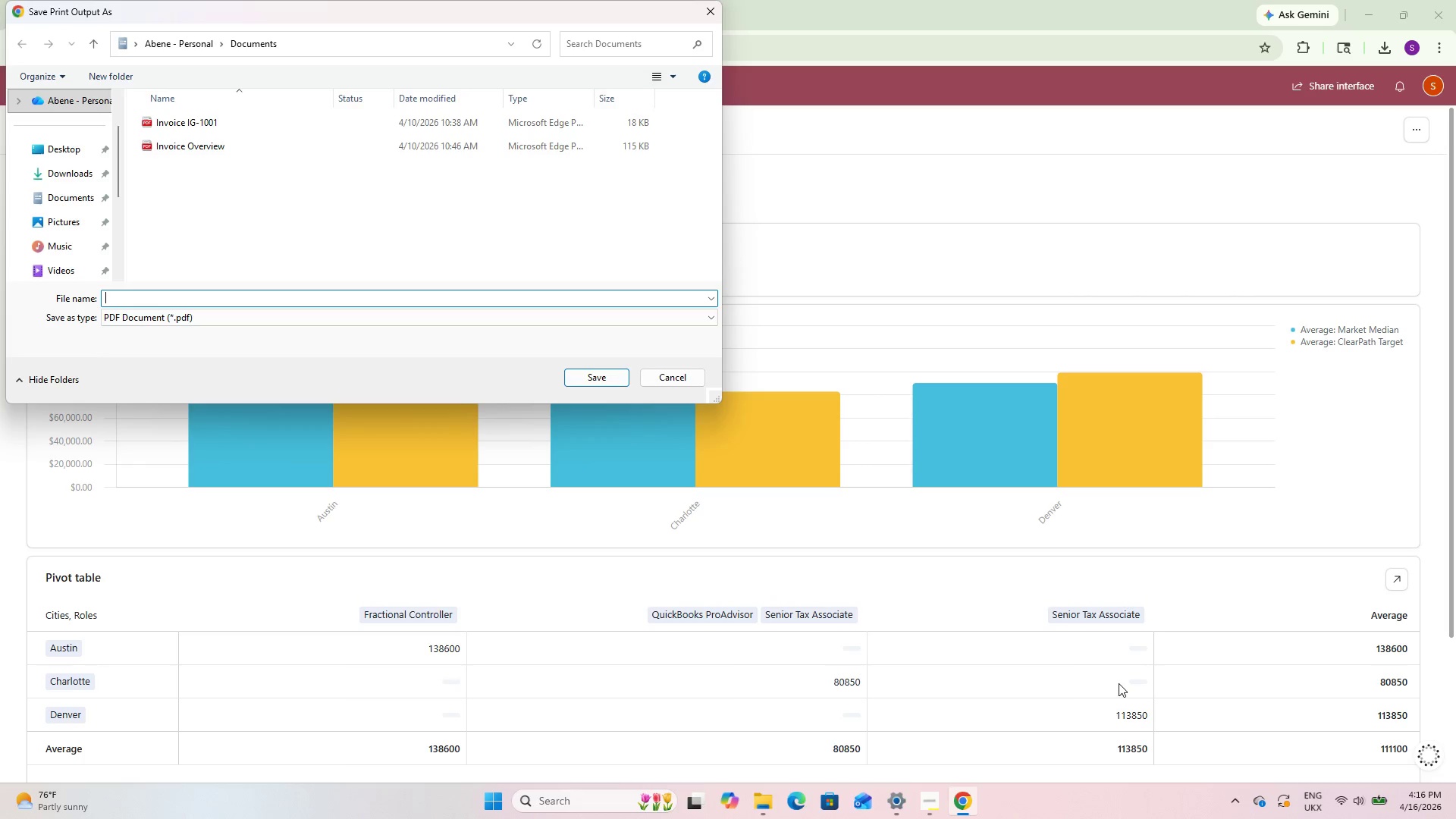 
type(Interface-PDF)
 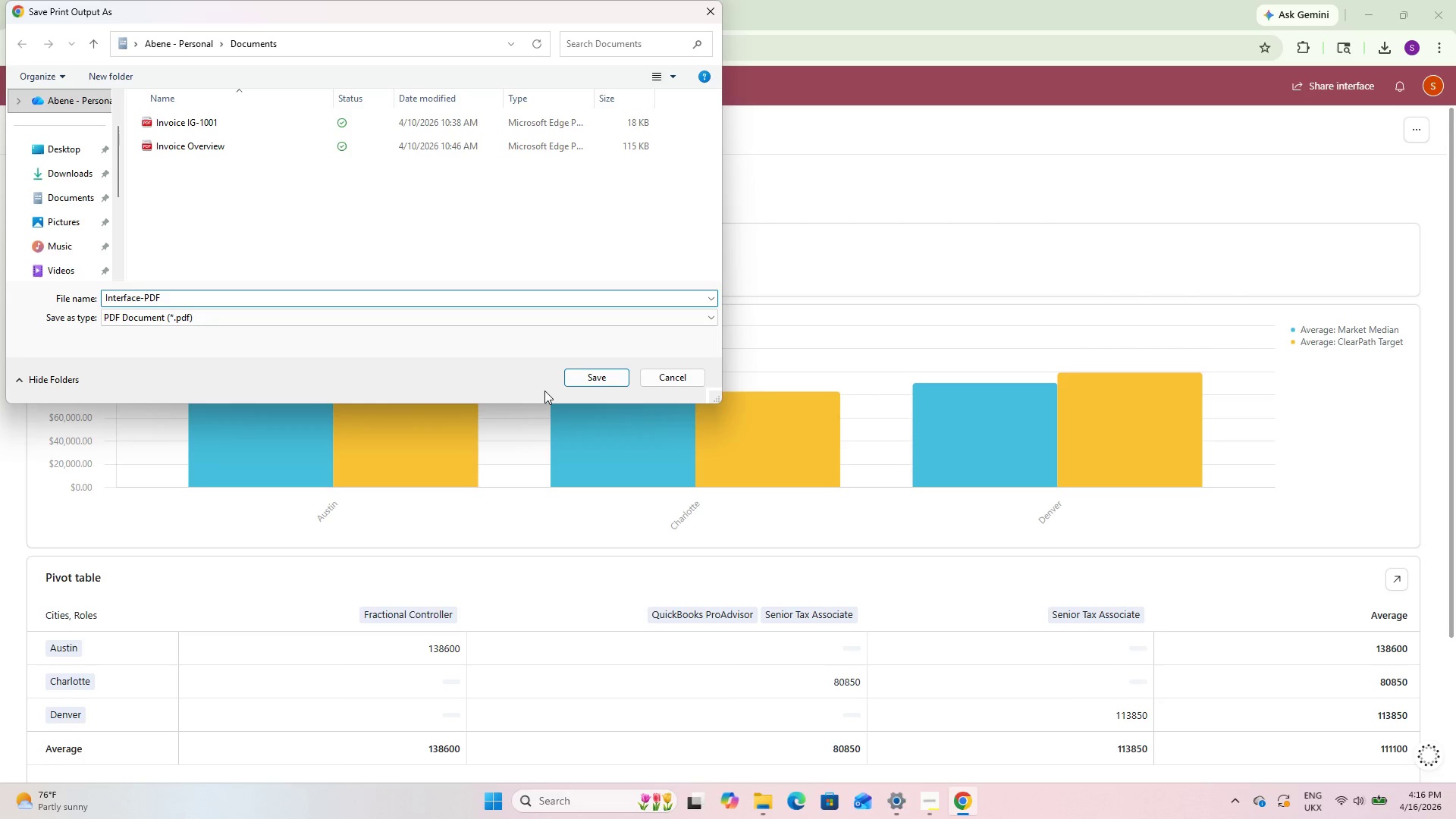 
left_click([593, 382])
 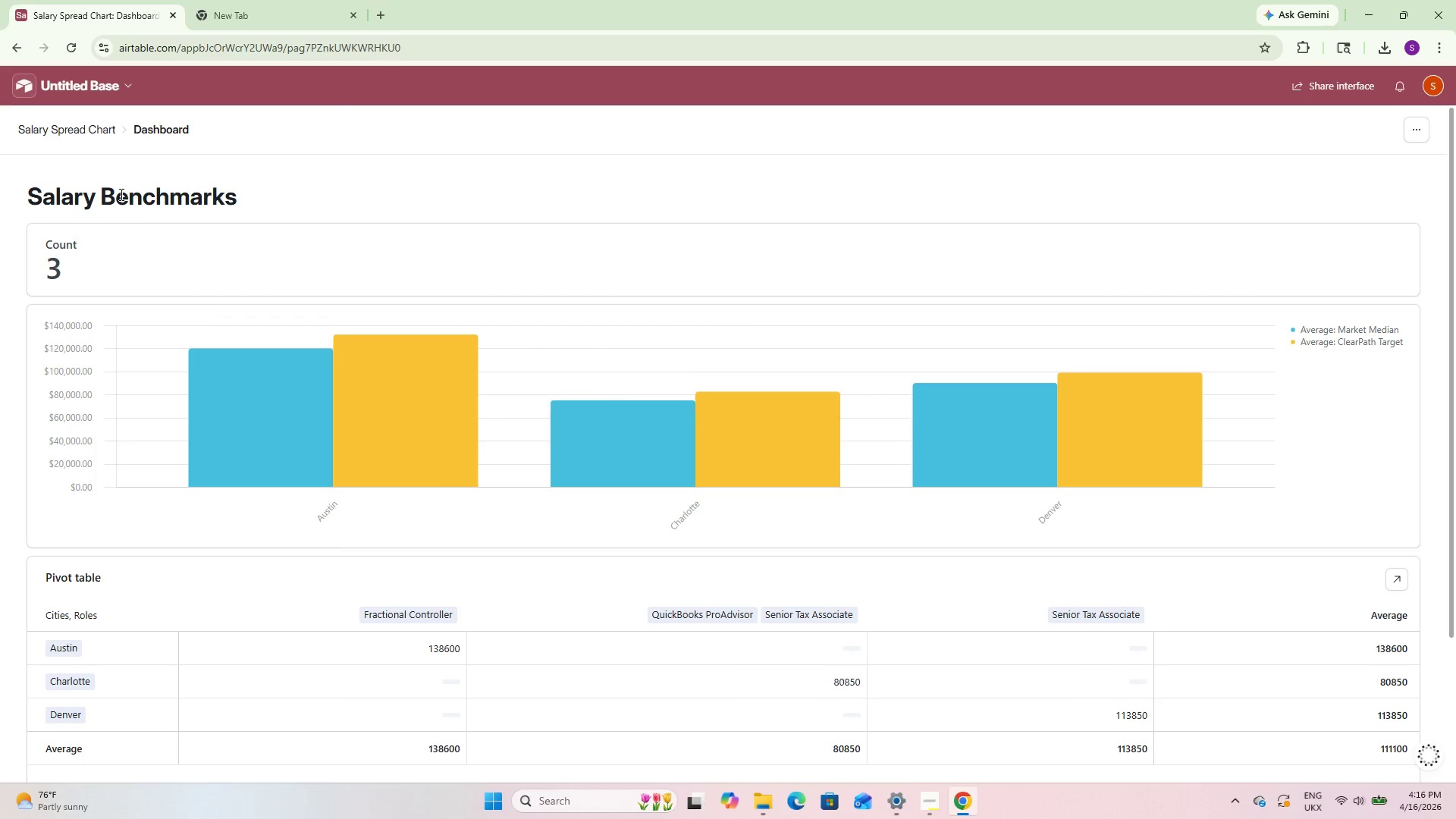 
left_click([84, 93])
 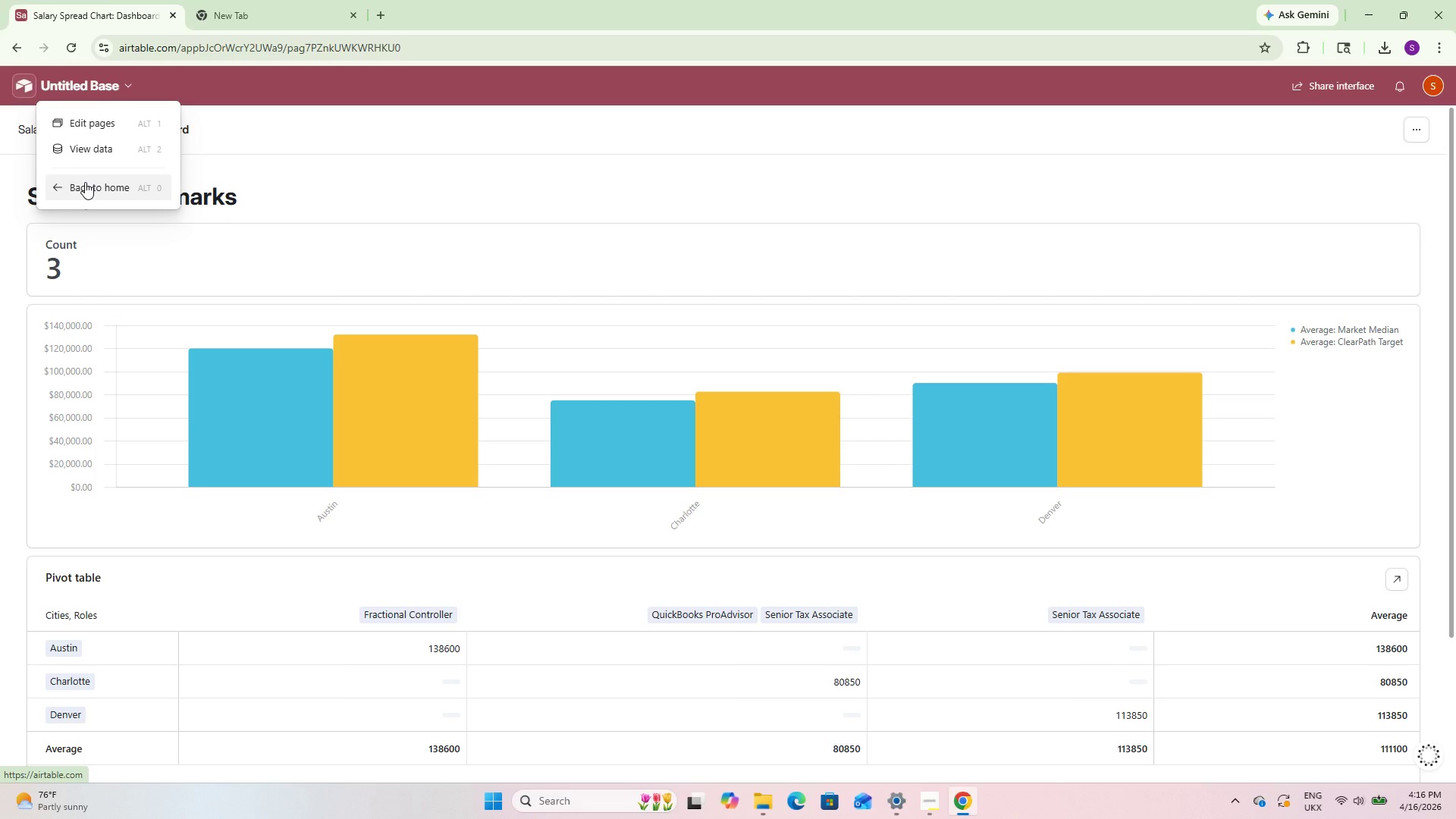 
left_click([101, 117])
 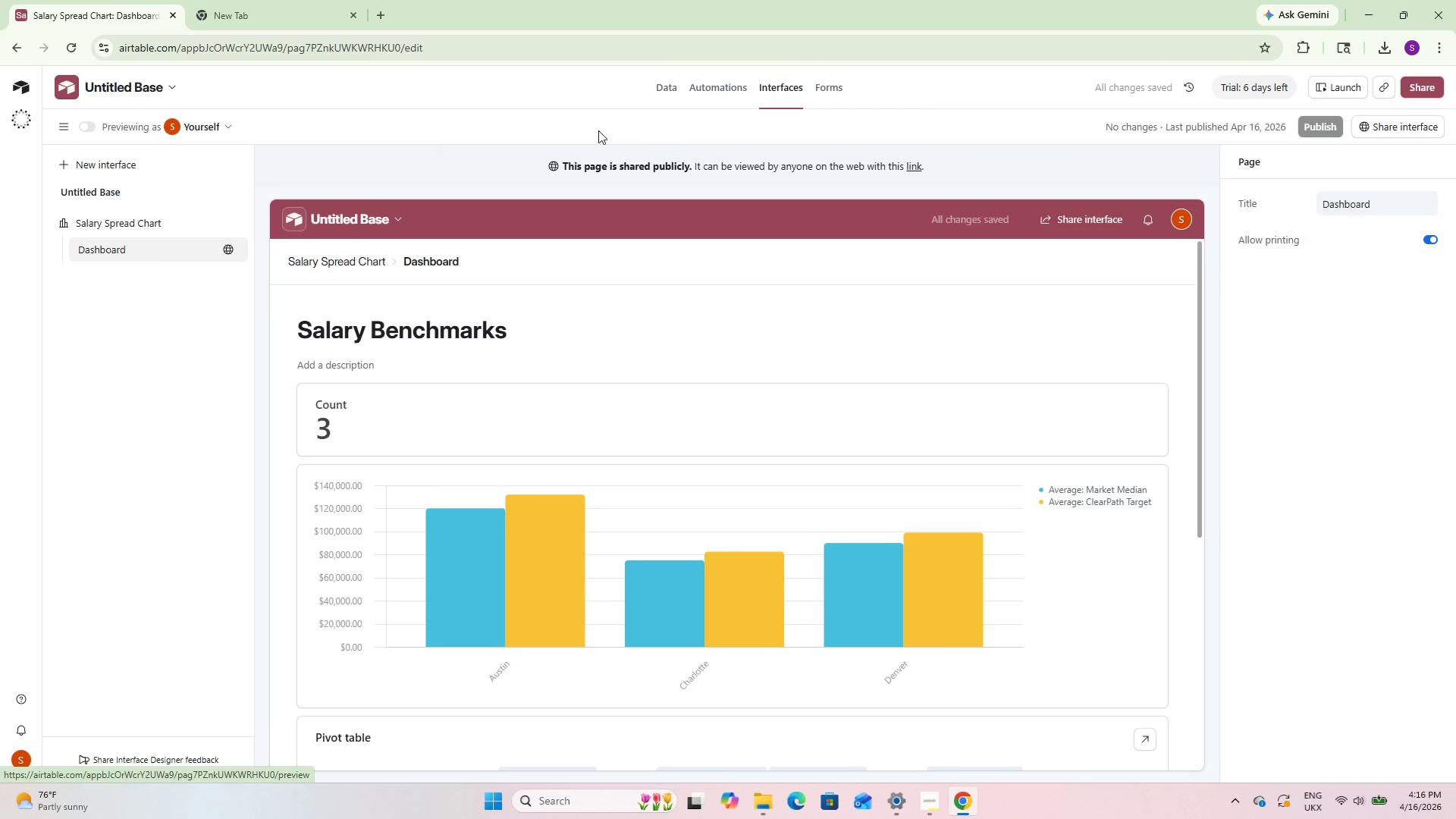 
left_click([666, 89])
 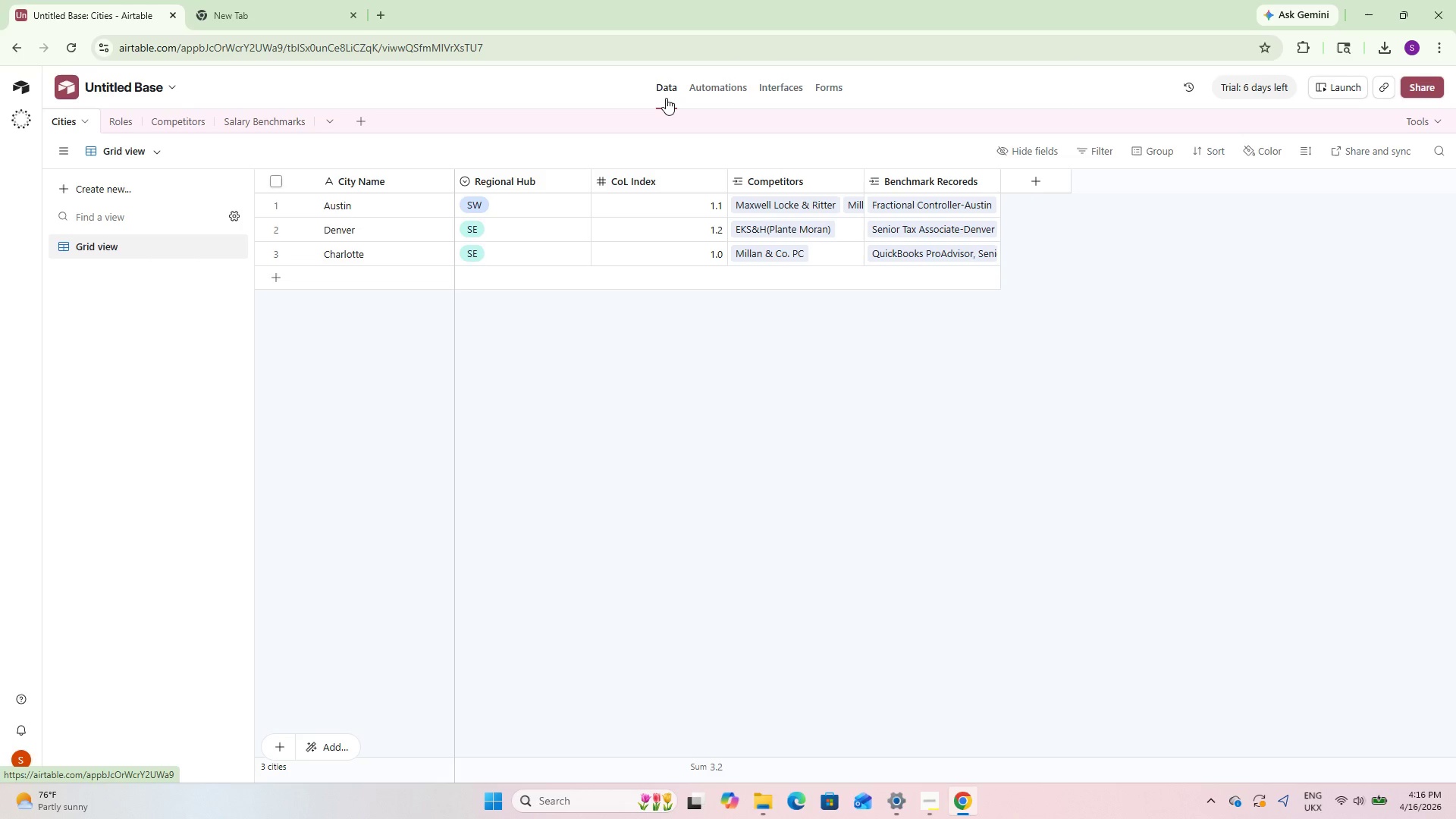 
wait(16.36)
 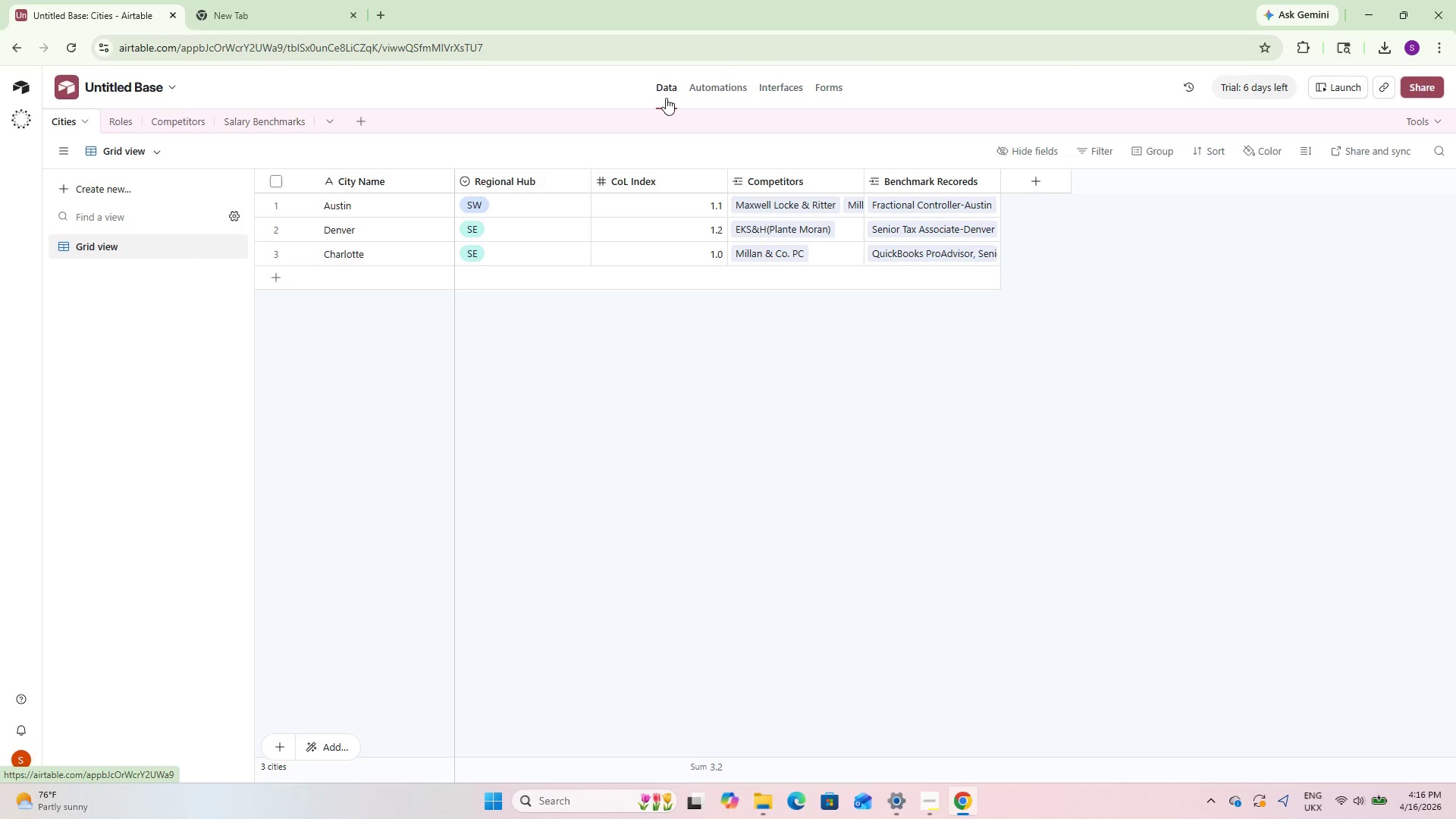 
left_click([123, 124])
 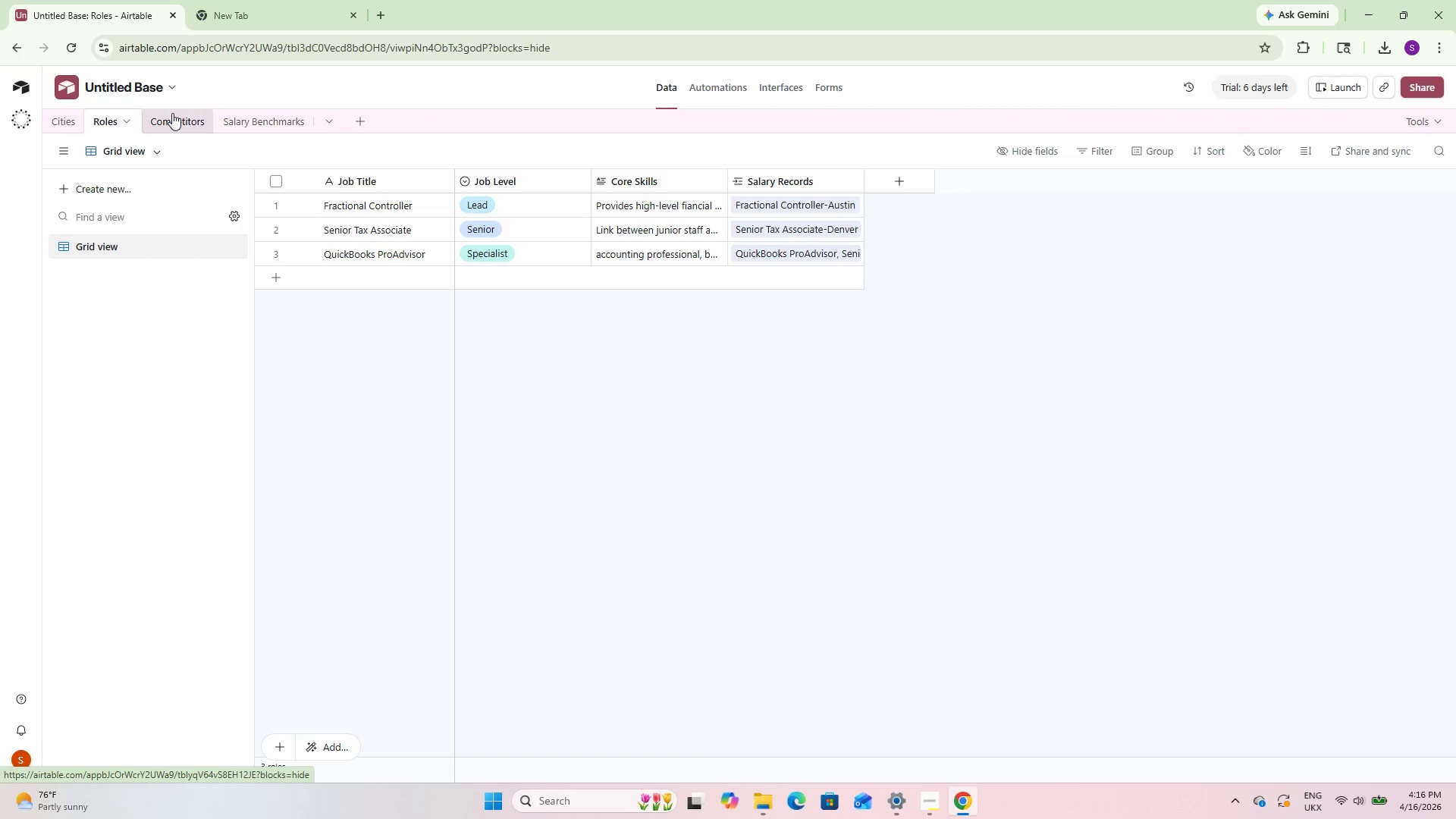 
left_click([172, 113])
 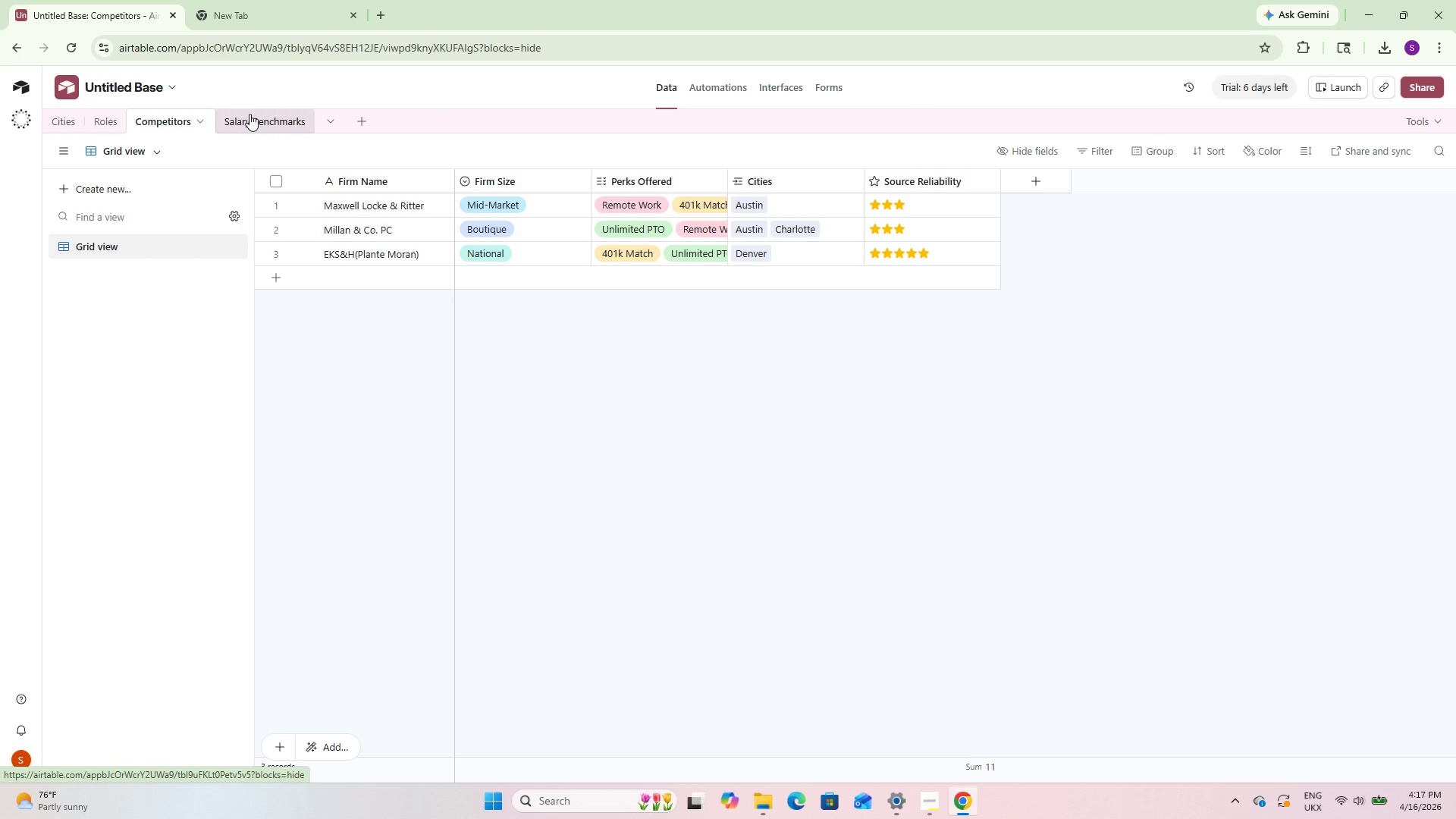 
left_click([249, 114])
 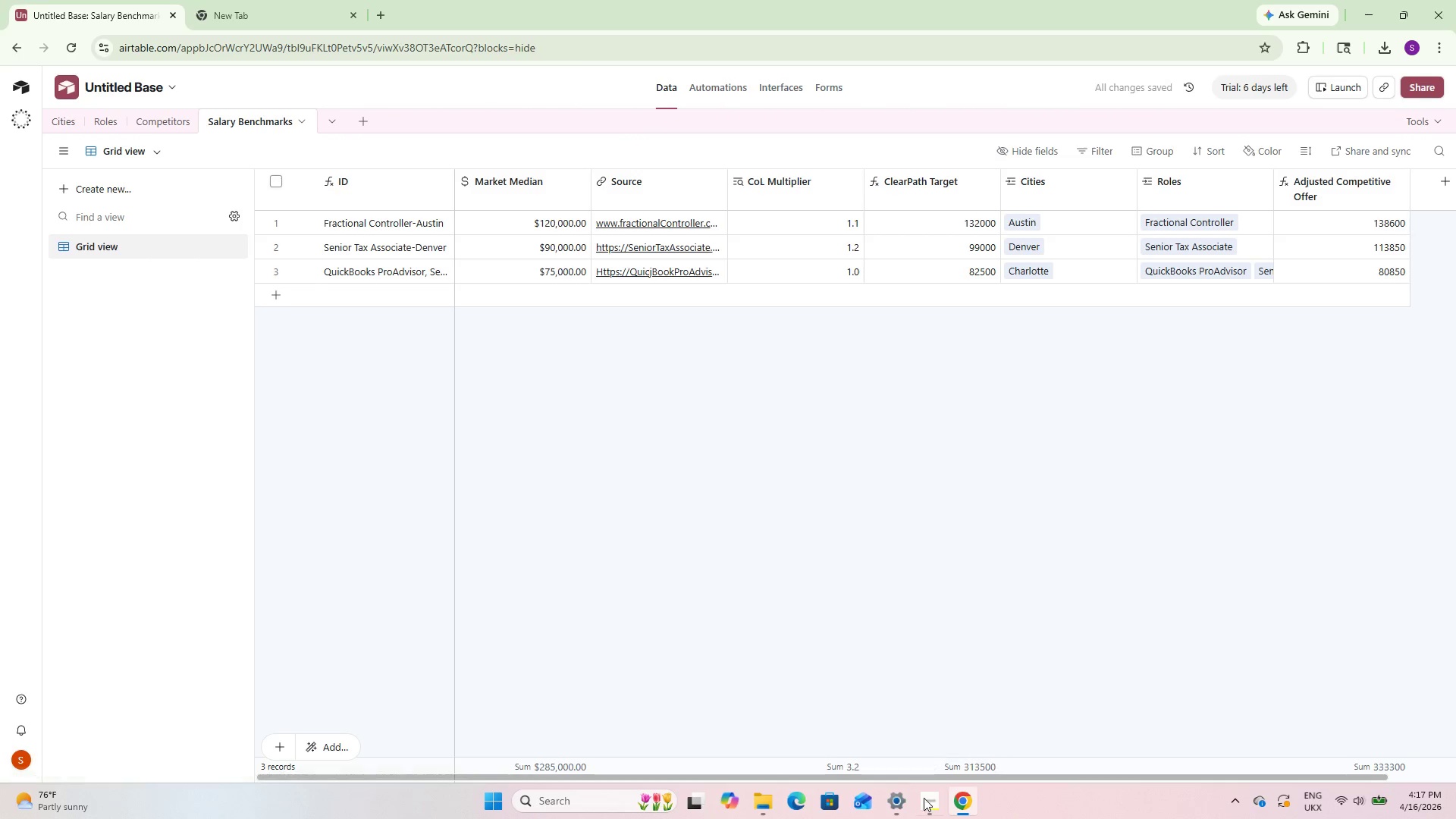 